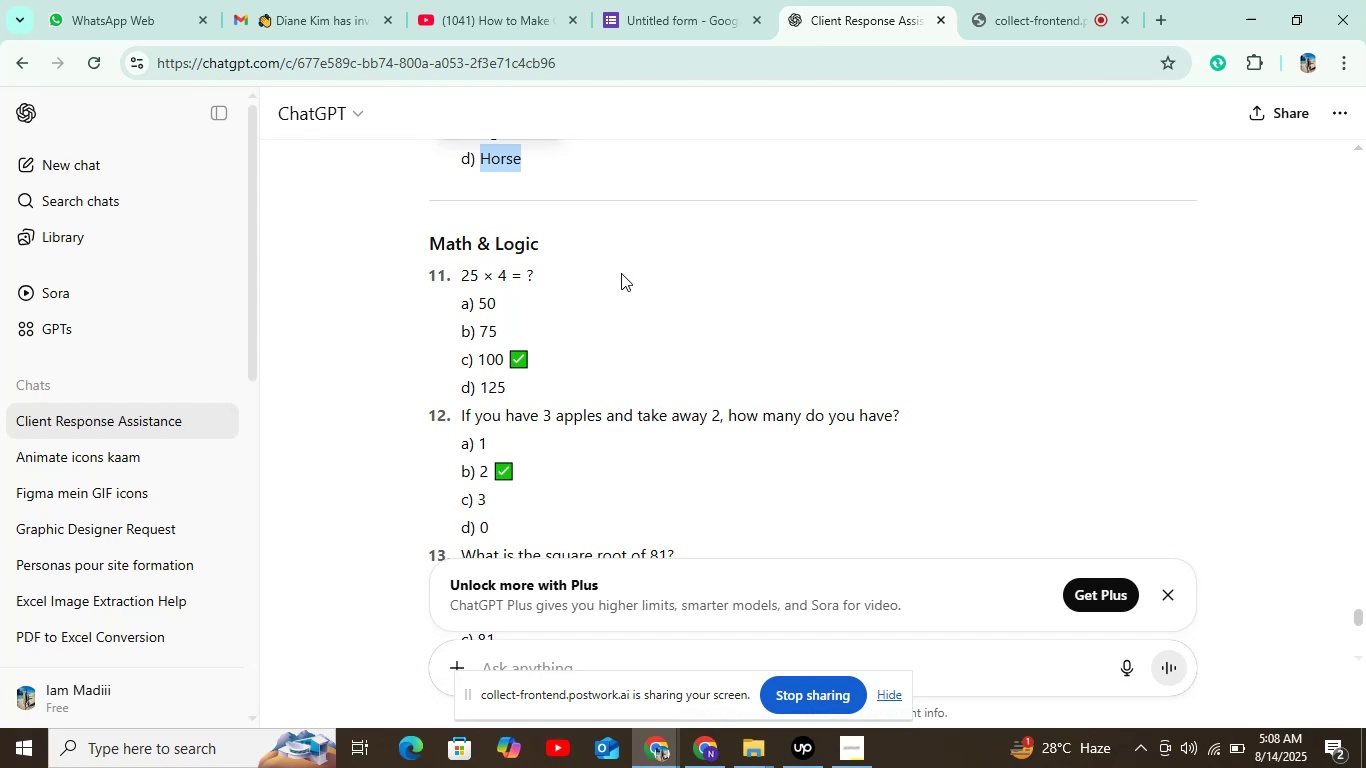 
scroll: coordinate [621, 273], scroll_direction: up, amount: 1.0
 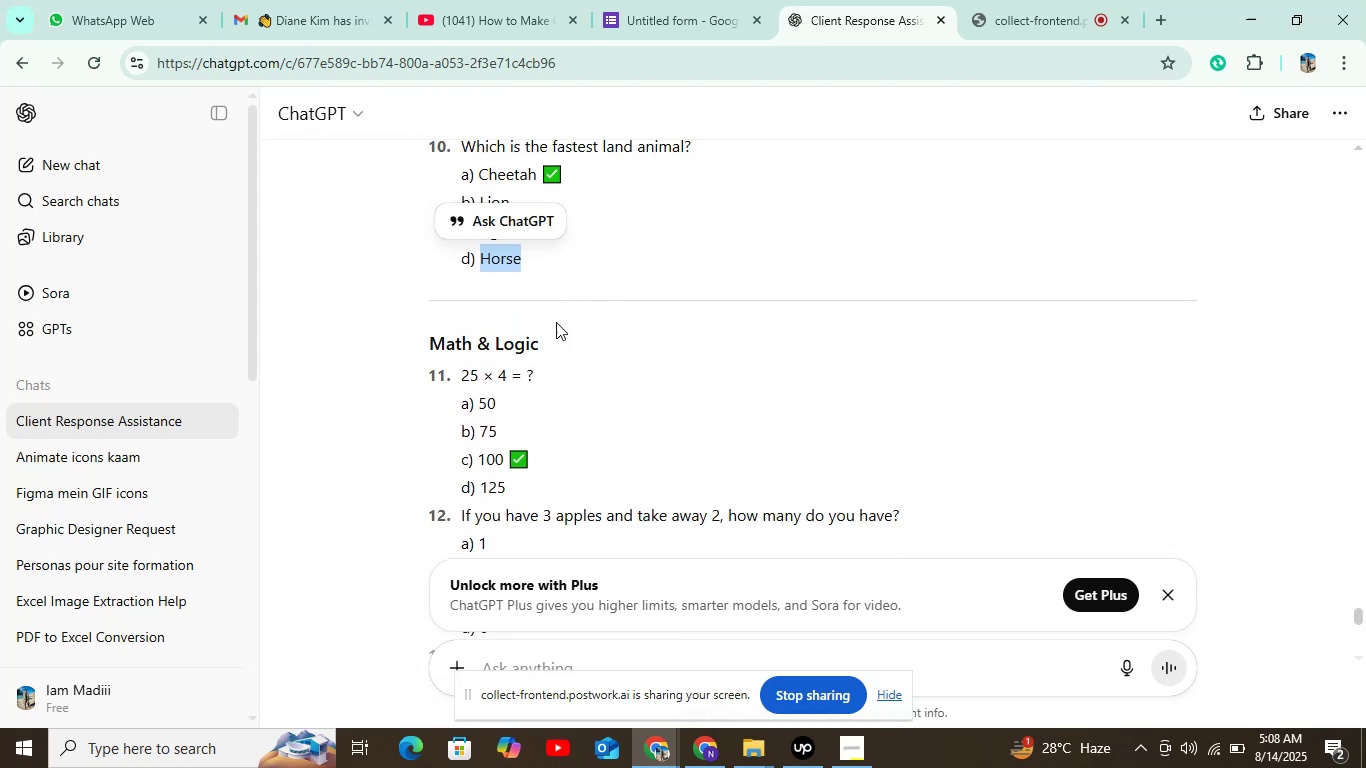 
left_click_drag(start_coordinate=[549, 375], to_coordinate=[460, 370])
 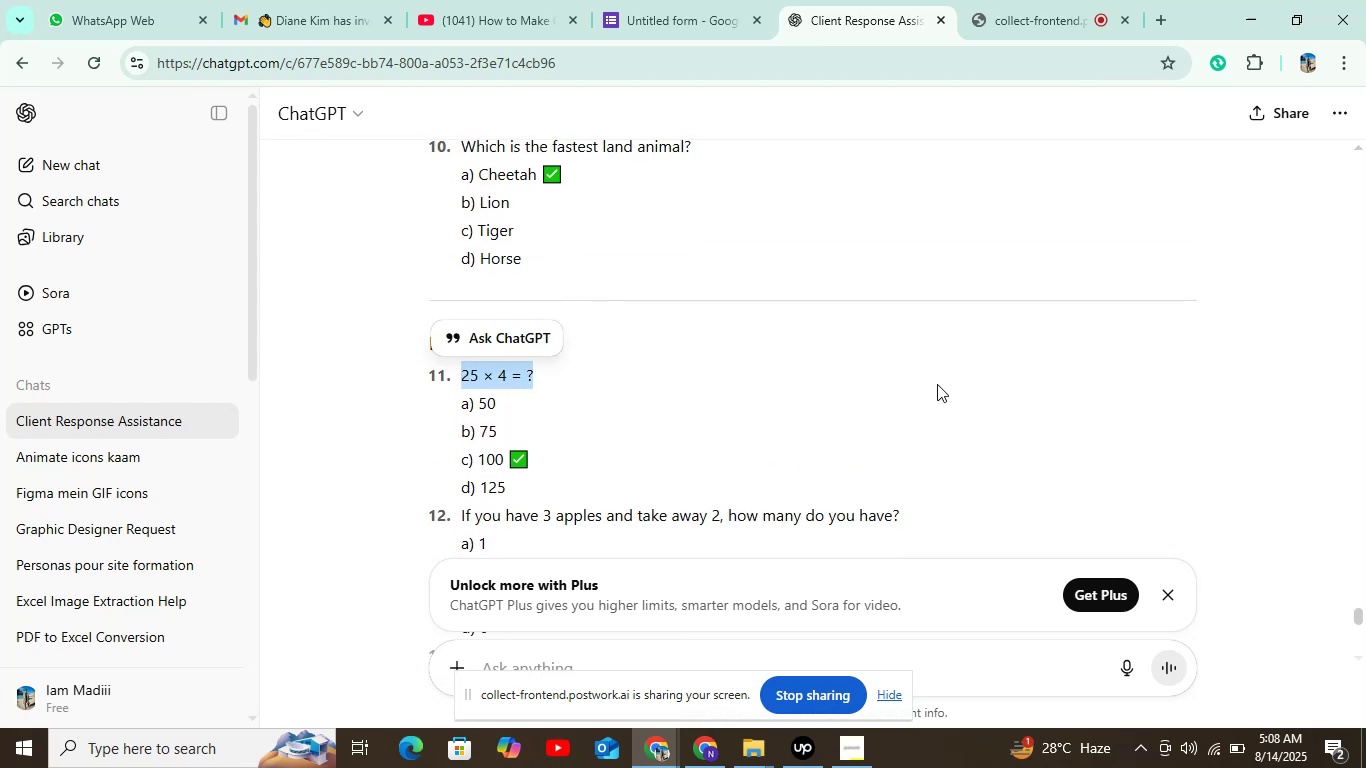 
key(Control+C)
 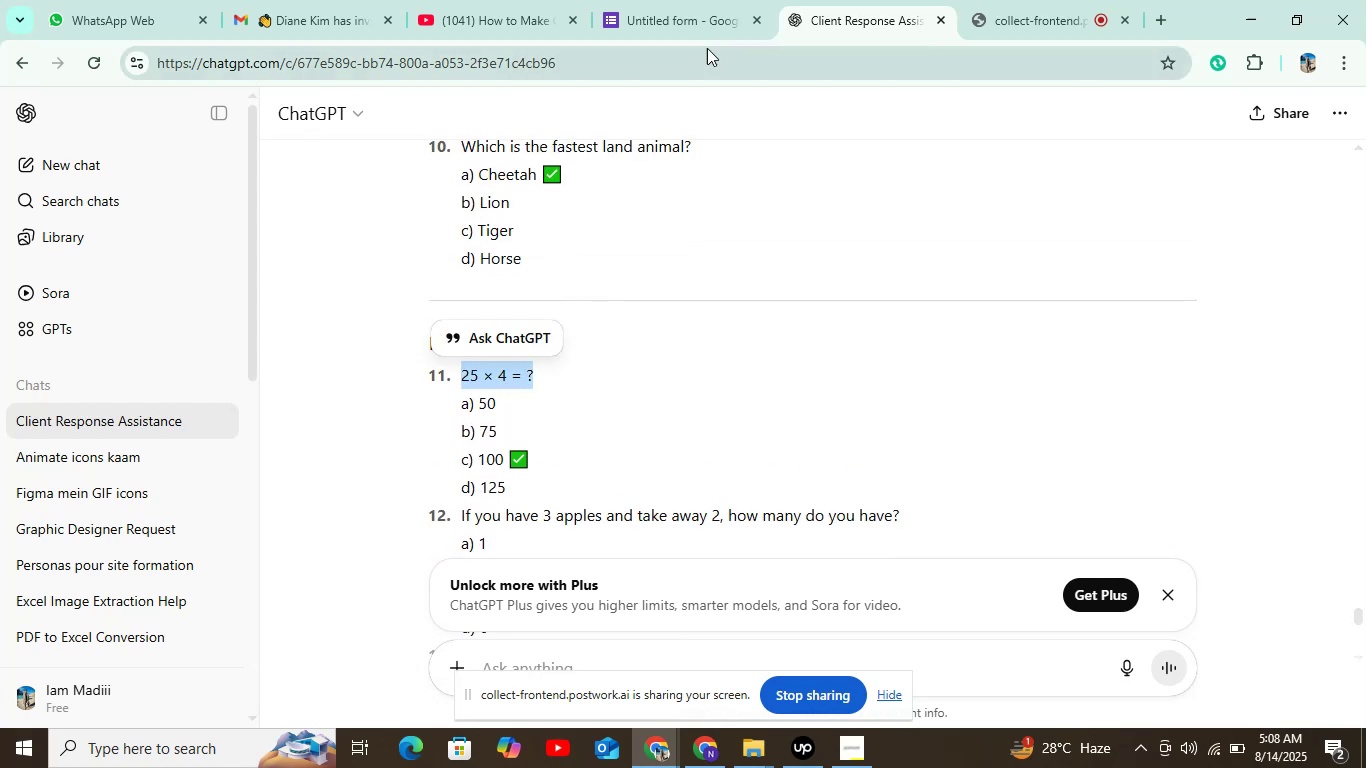 
left_click([694, 24])
 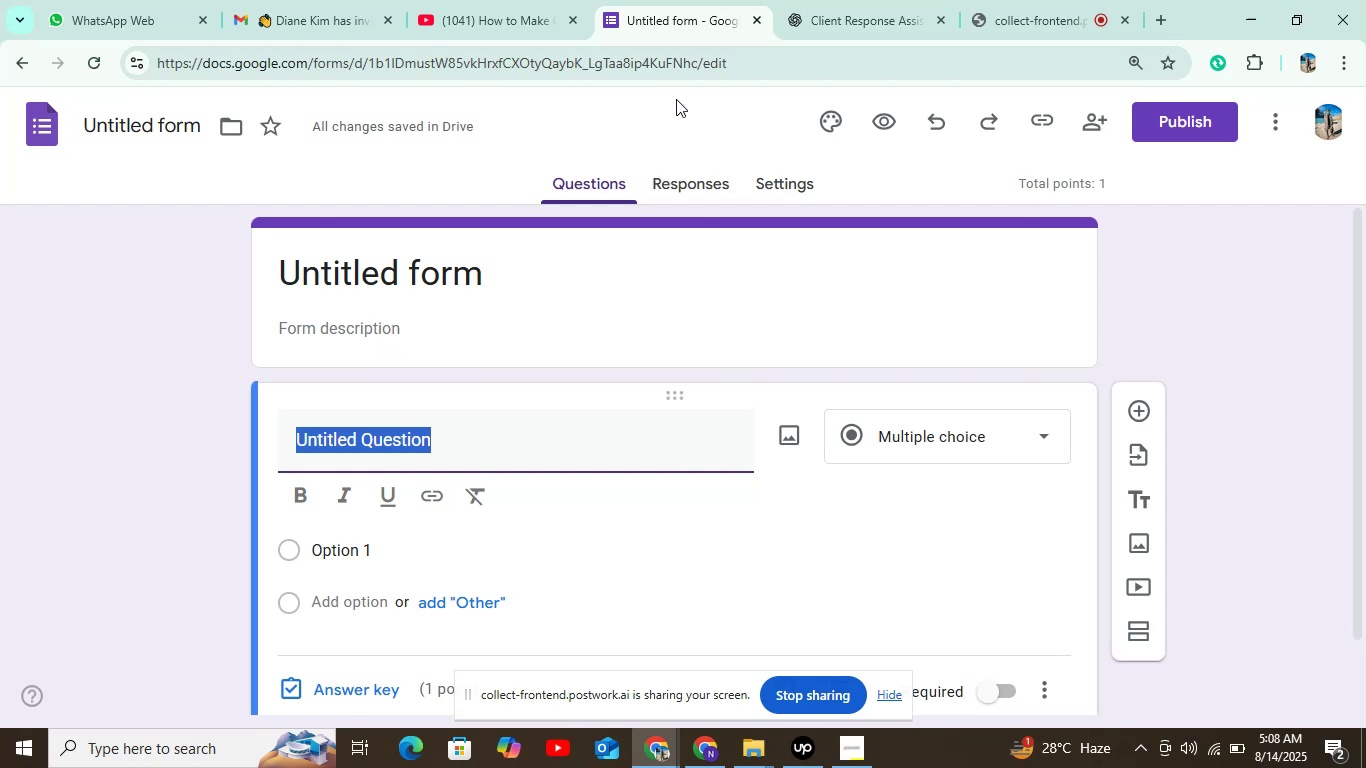 
key(Control+V)
 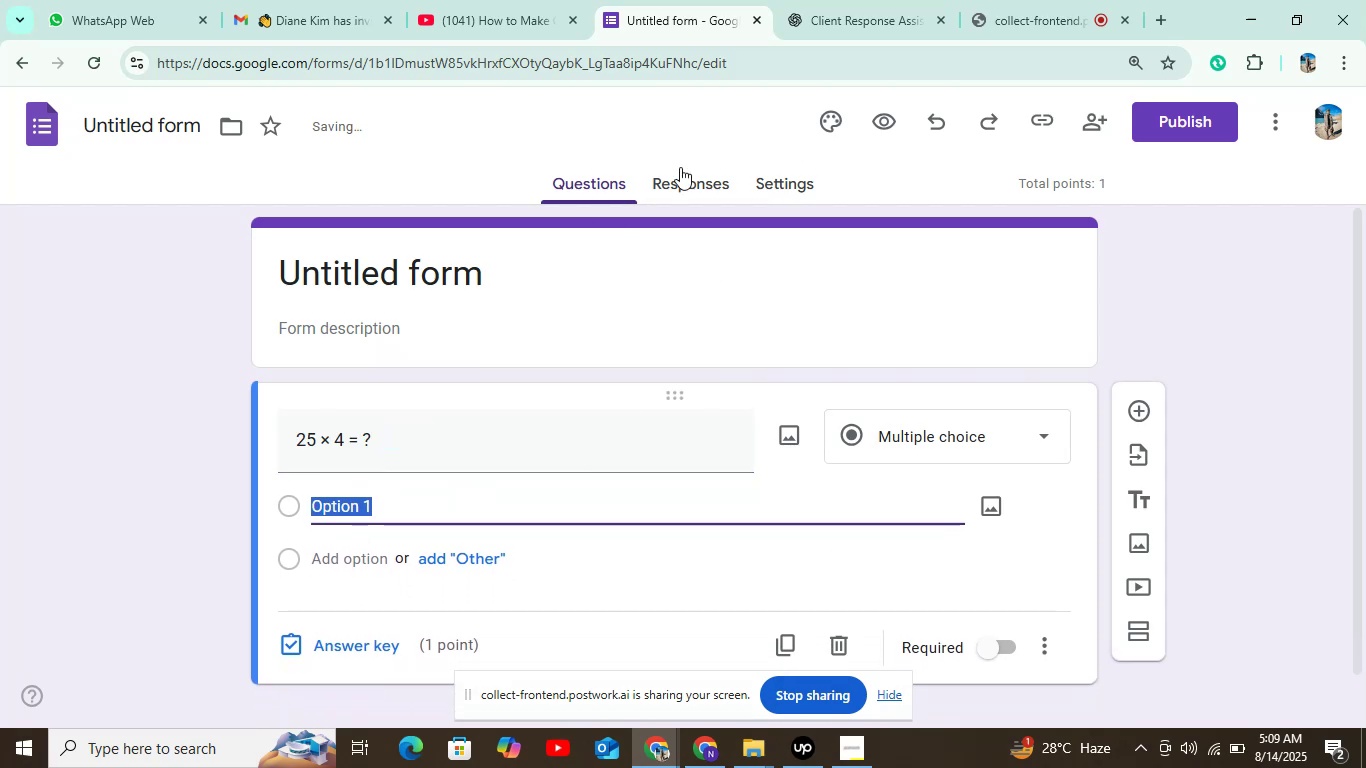 
left_click([889, 14])
 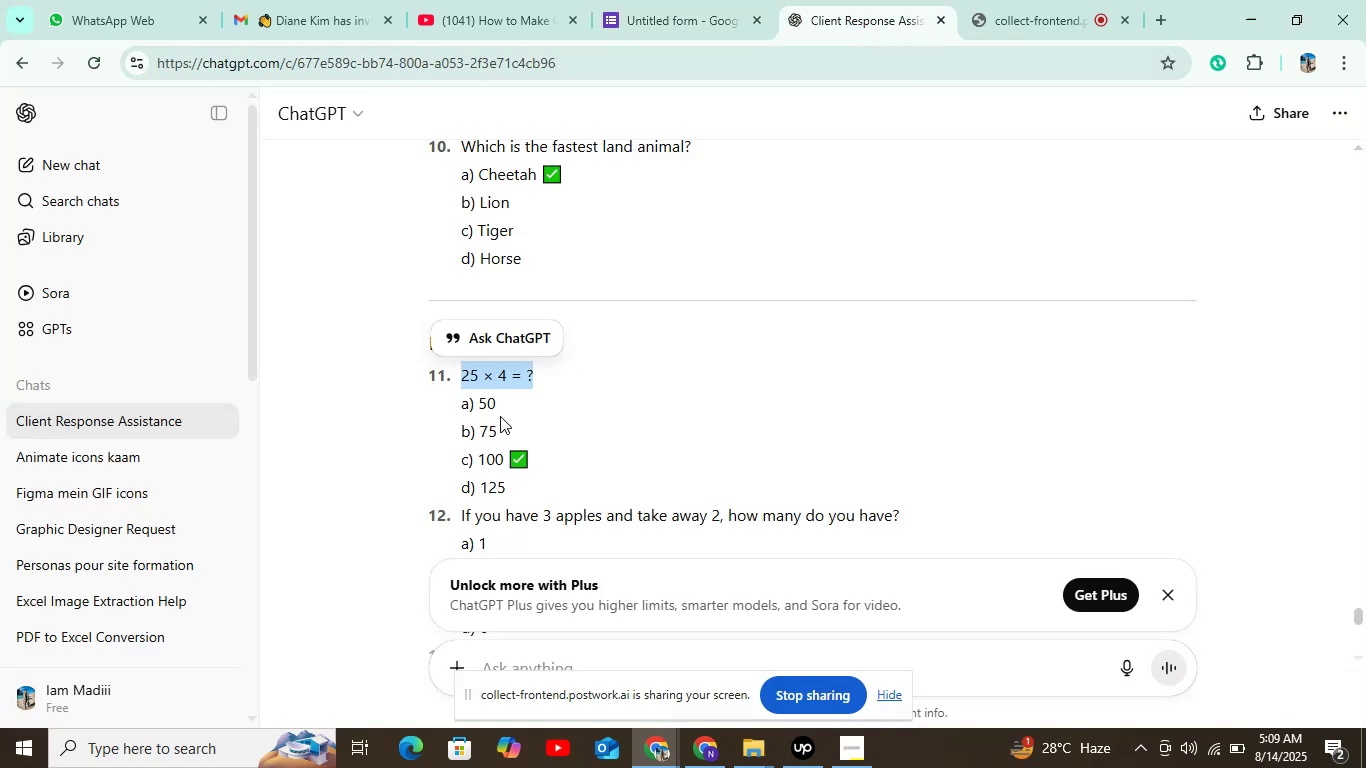 
left_click([494, 406])
 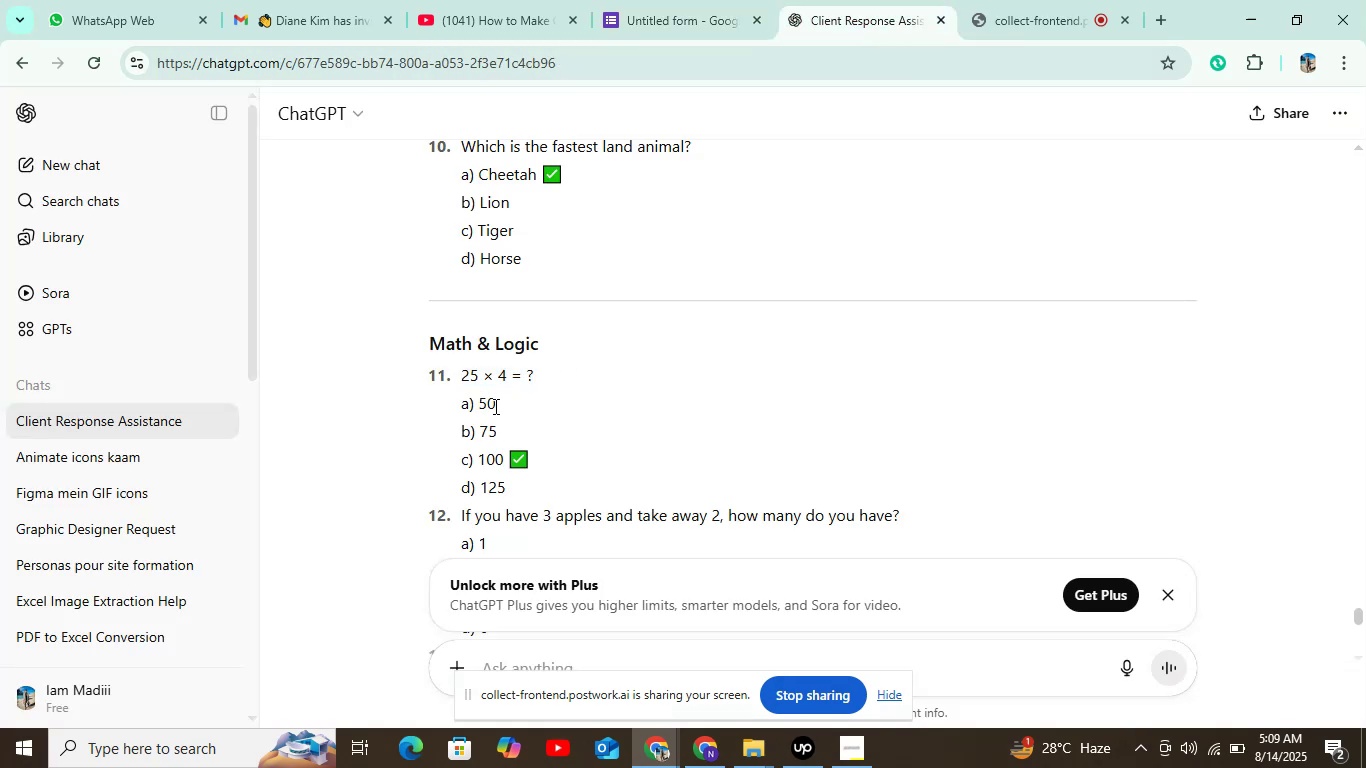 
left_click([494, 406])
 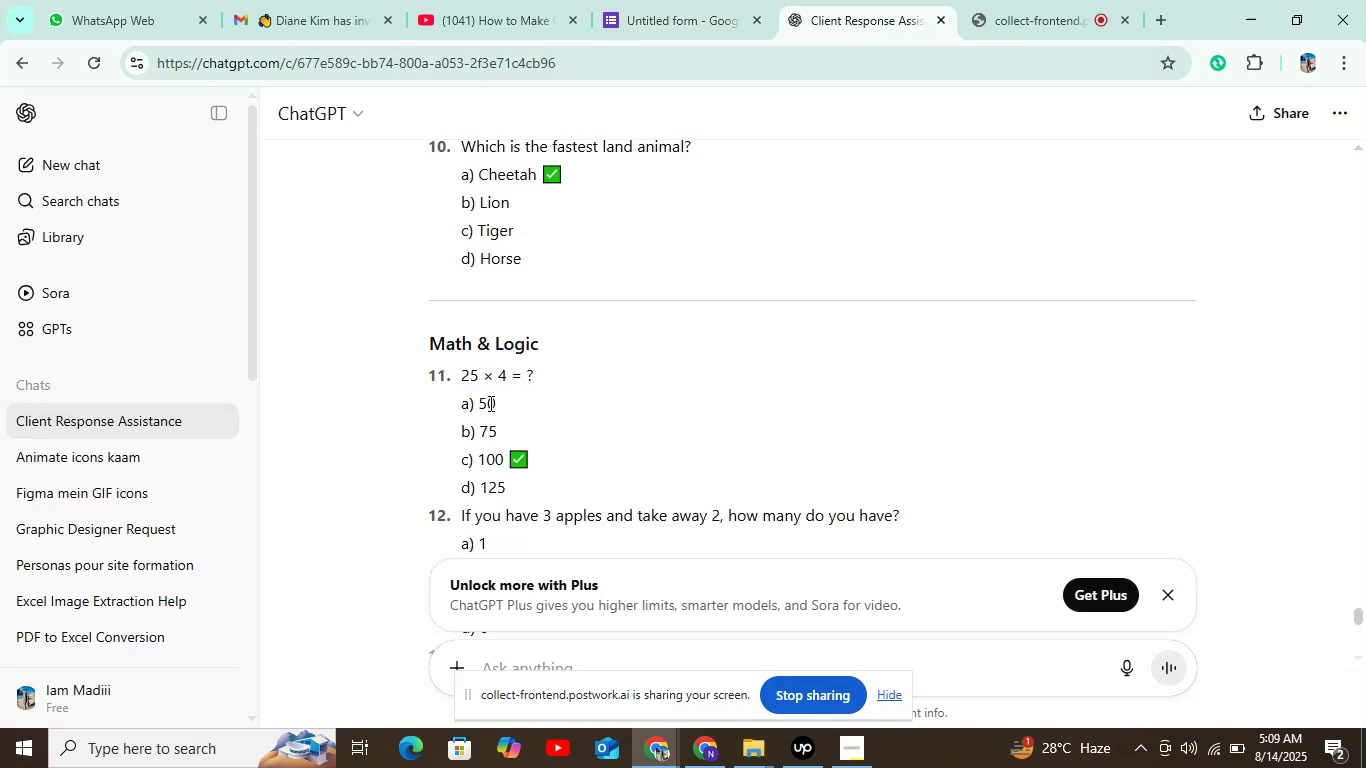 
left_click([489, 403])
 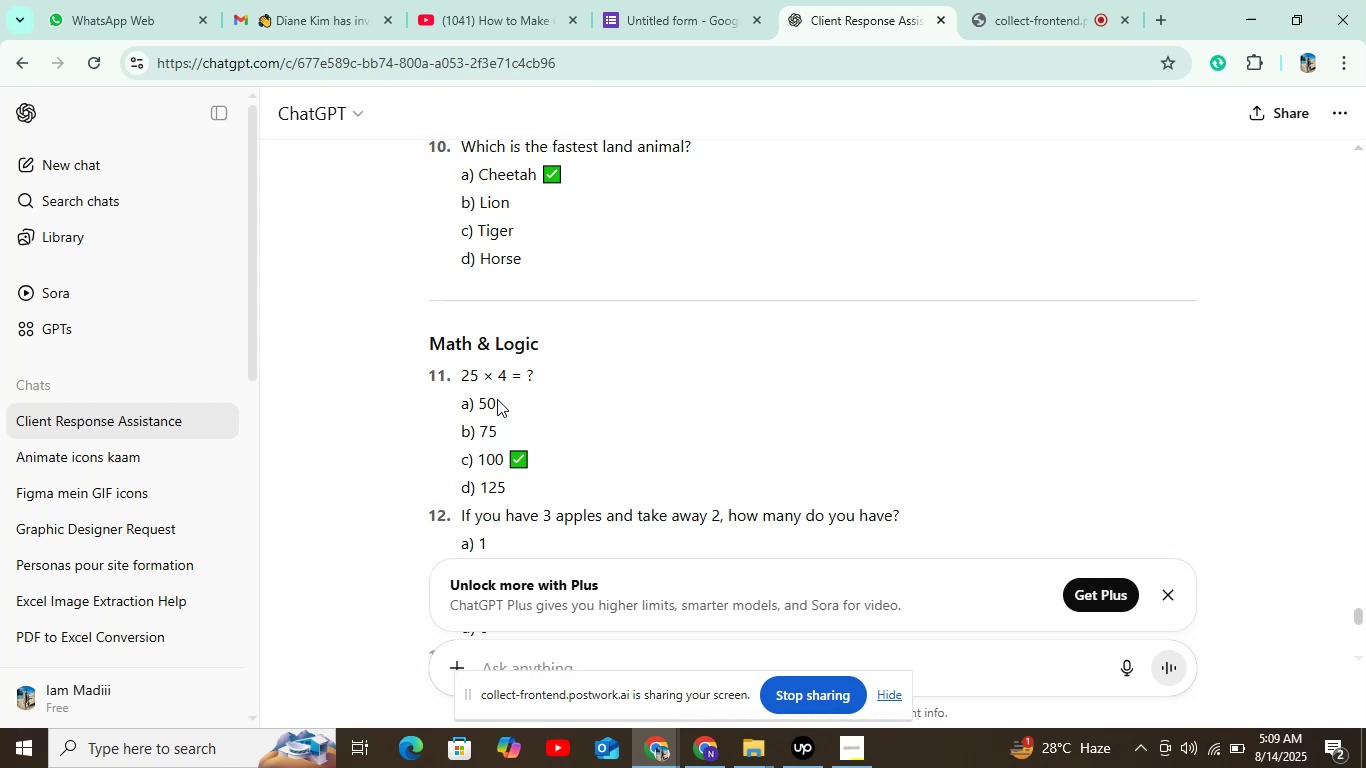 
double_click([489, 397])
 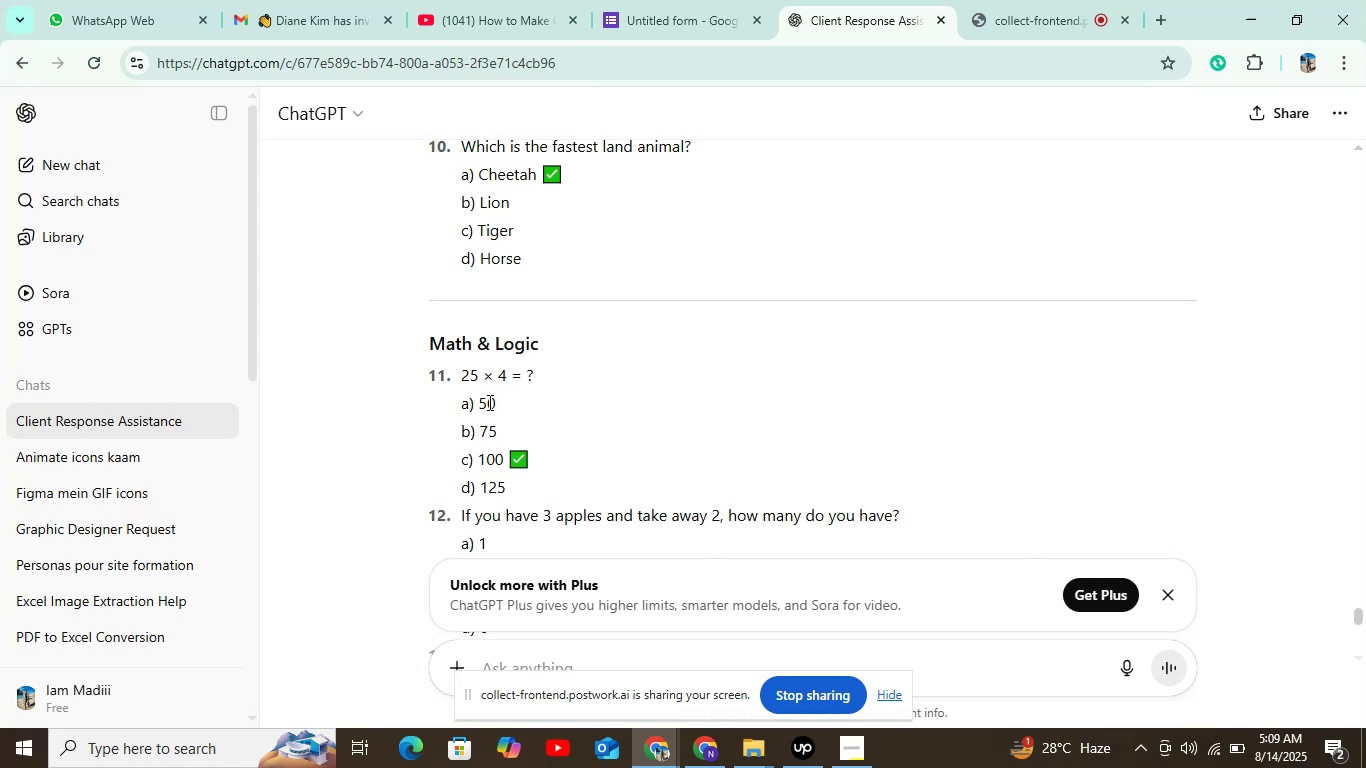 
triple_click([488, 402])
 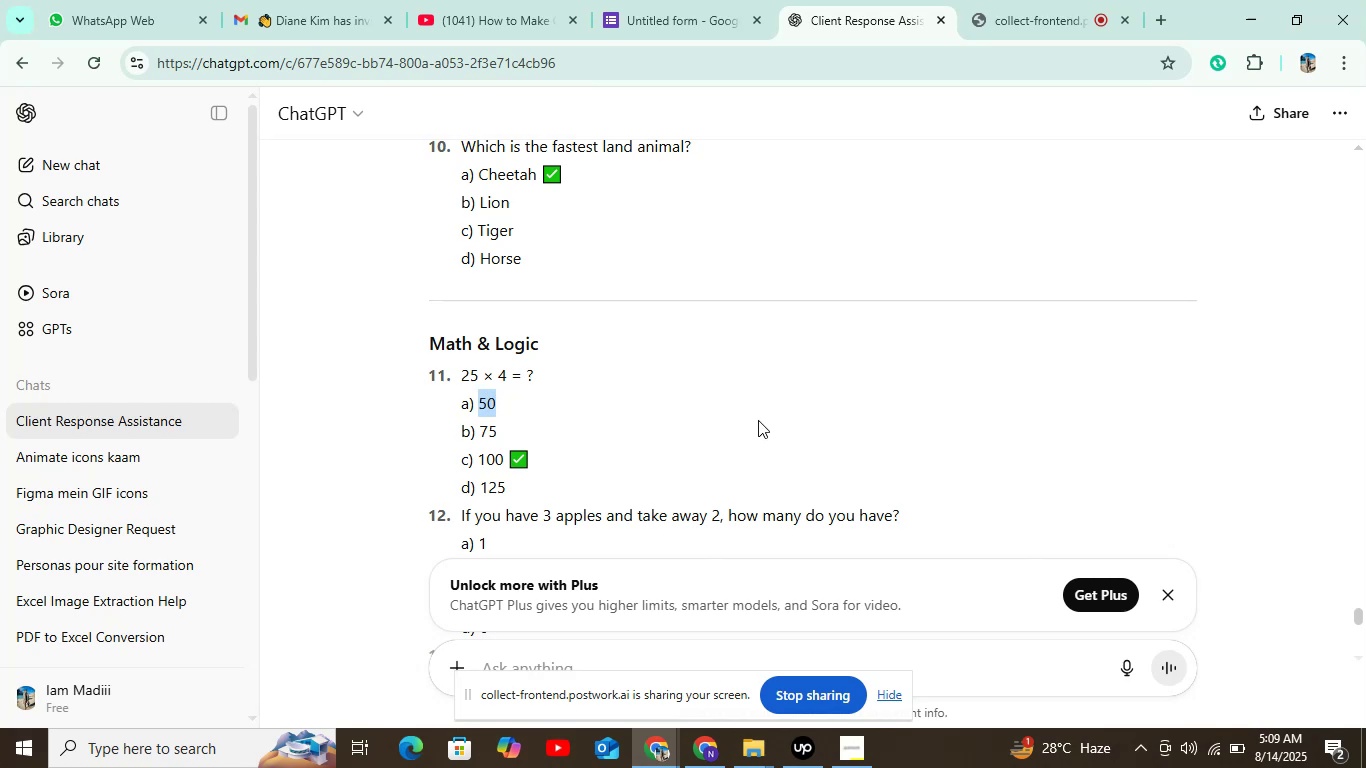 
key(Control+C)
 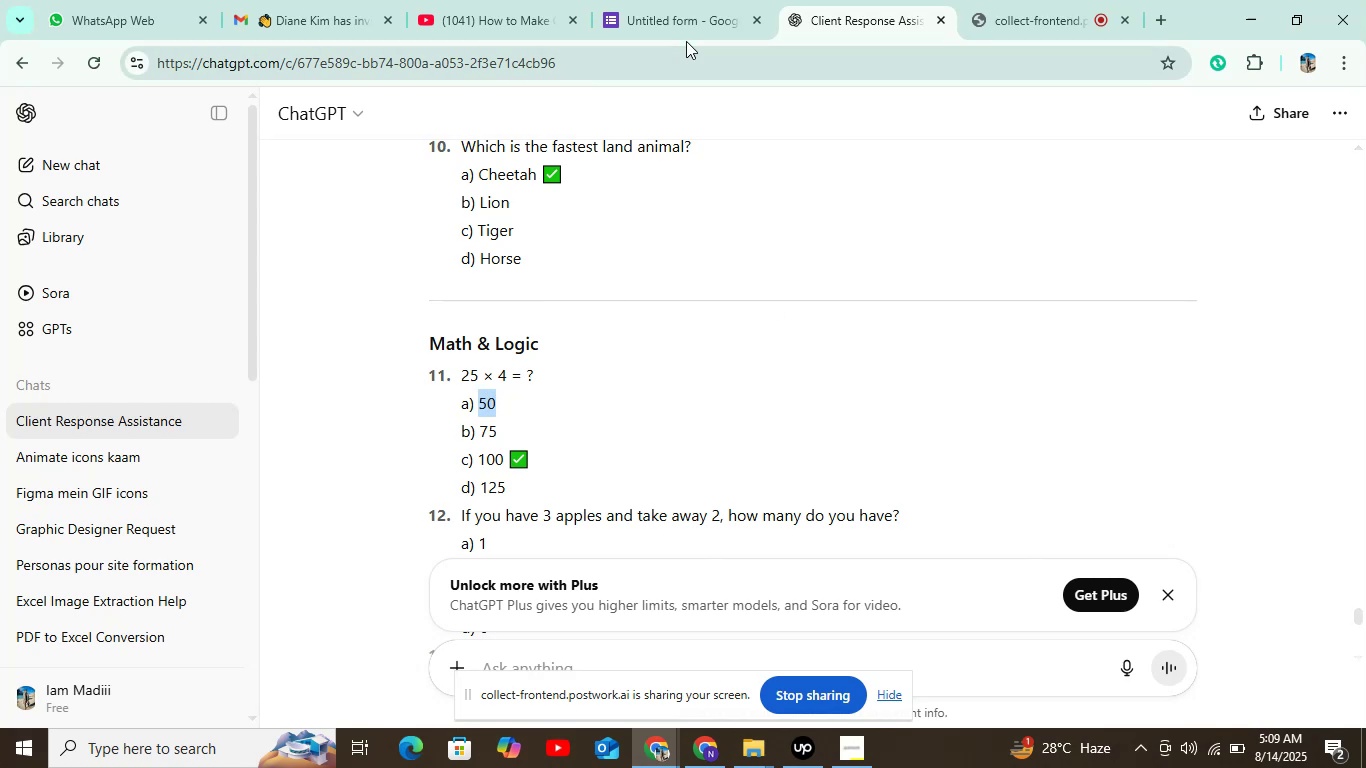 
left_click([689, 32])
 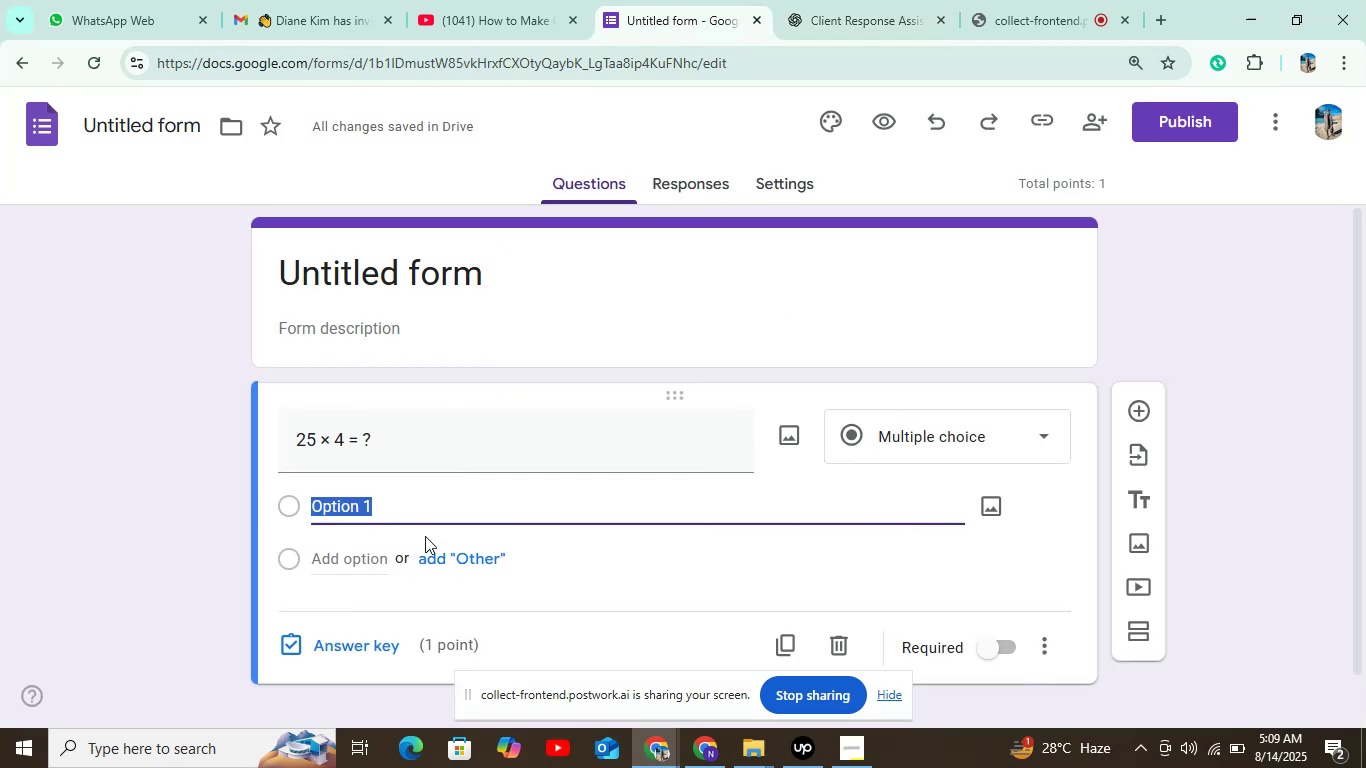 
key(Control+V)
 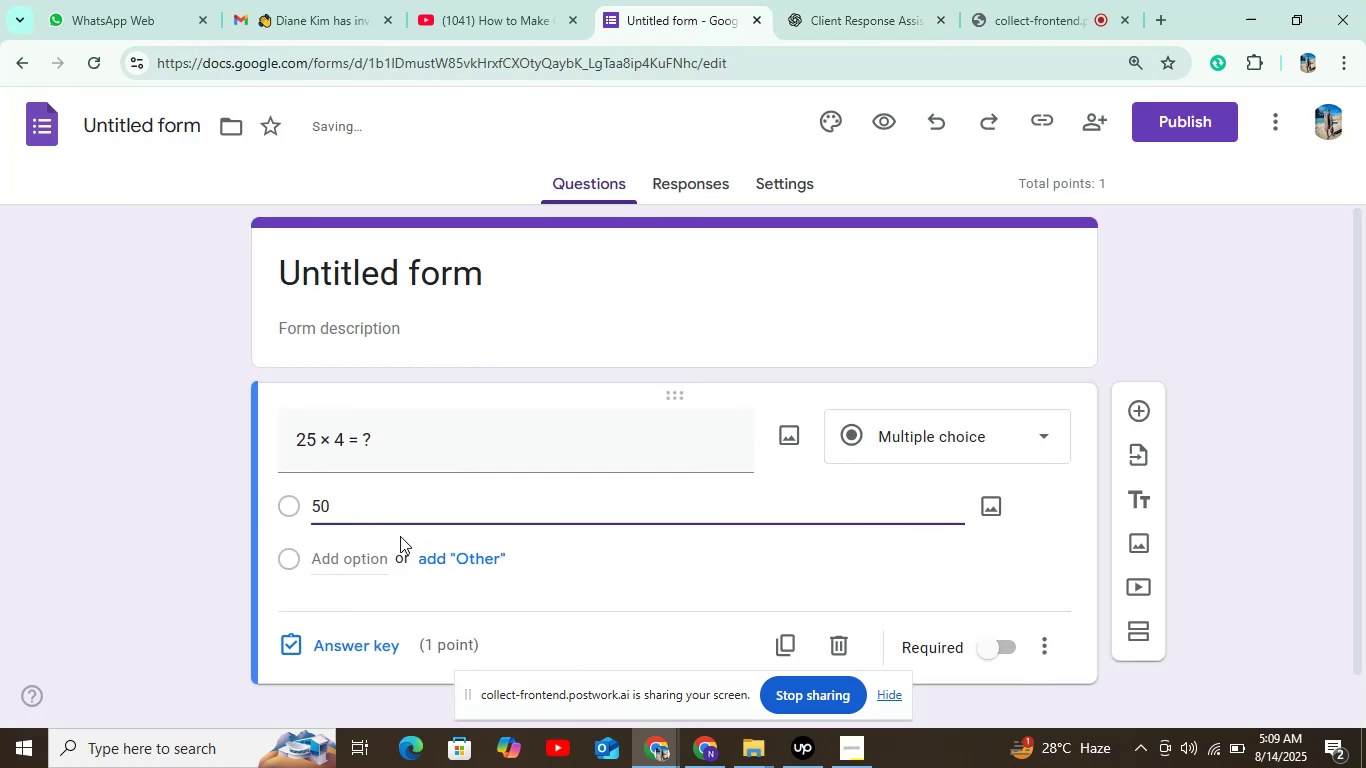 
left_click([369, 554])
 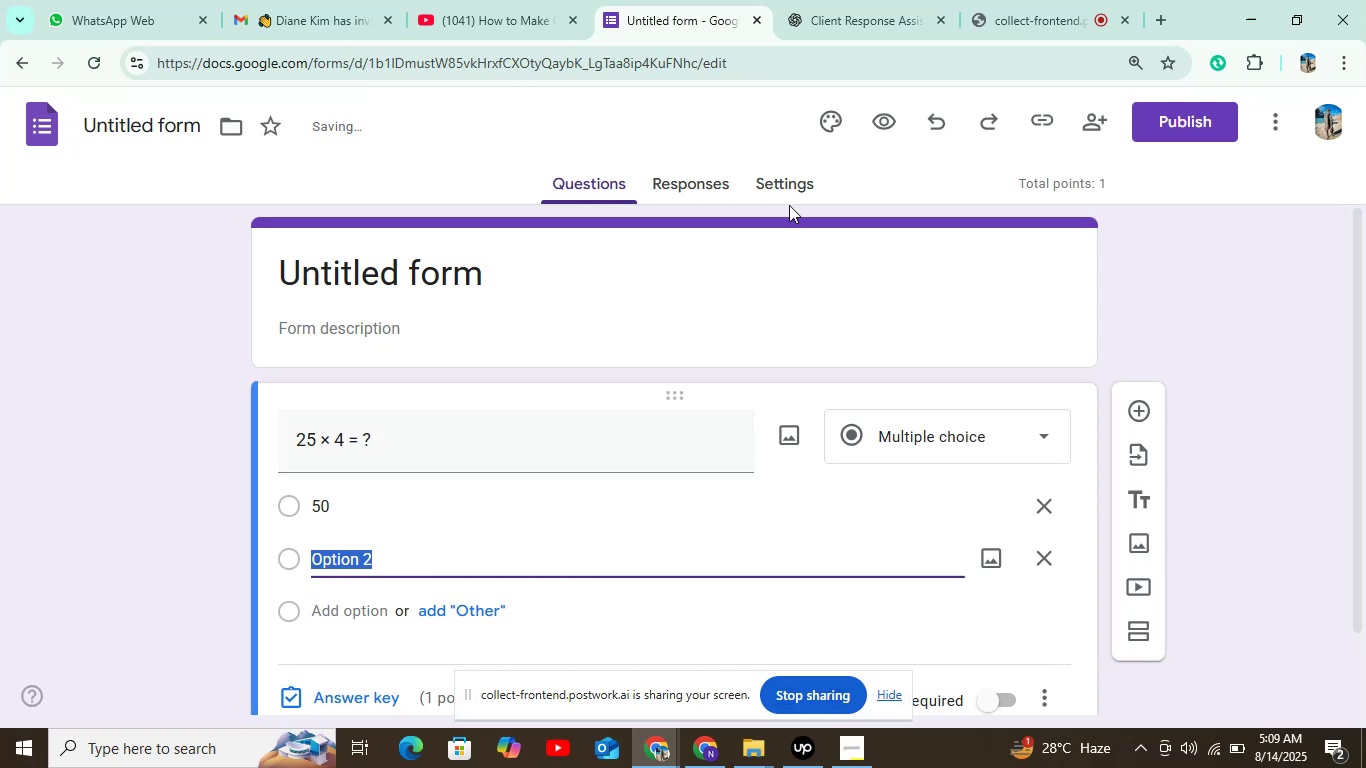 
left_click([873, 3])
 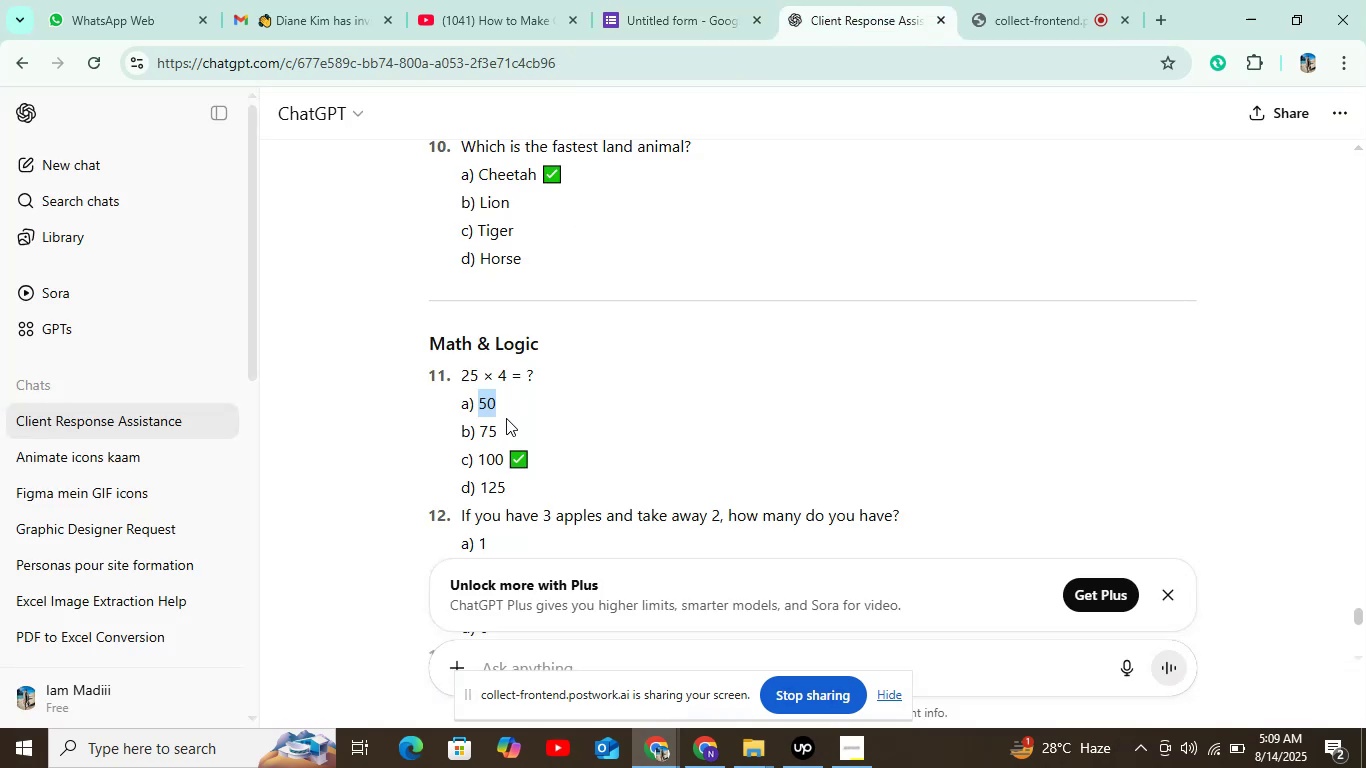 
double_click([498, 429])
 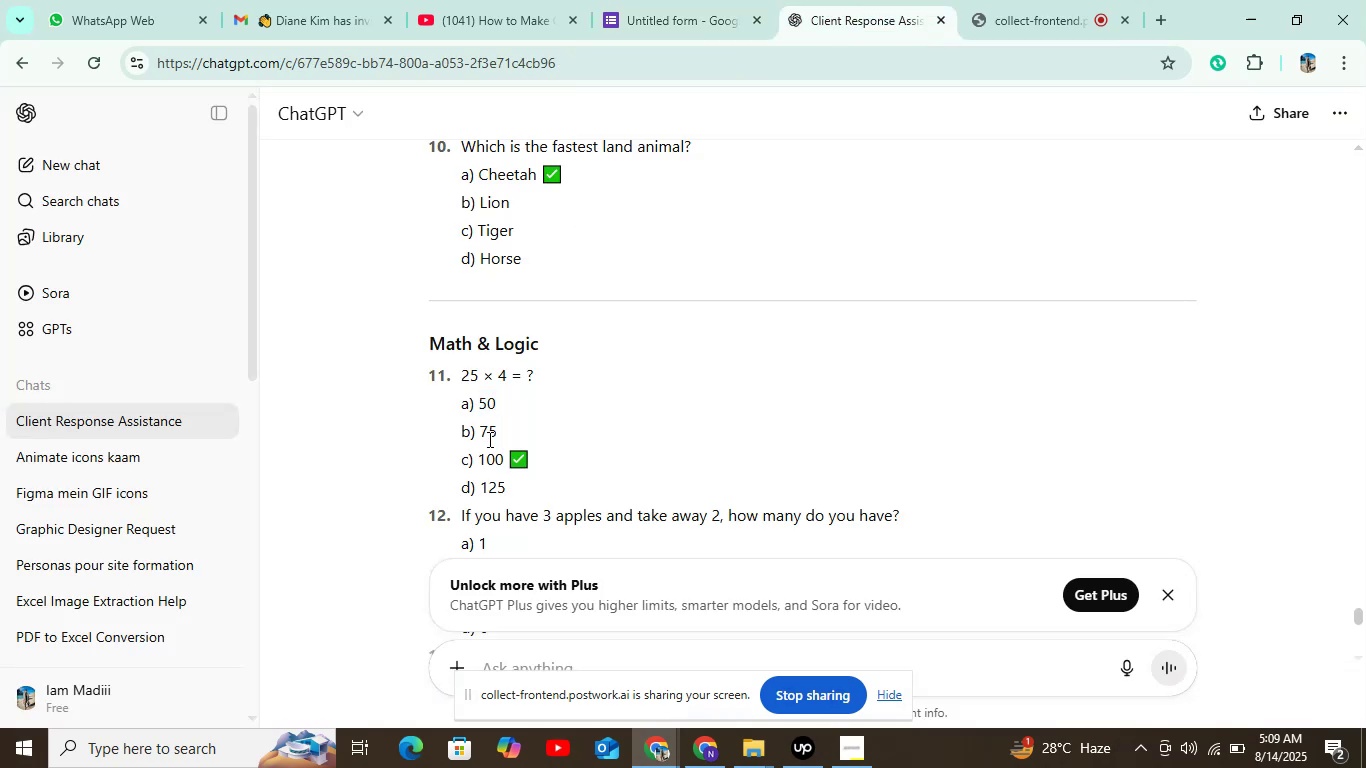 
double_click([488, 439])
 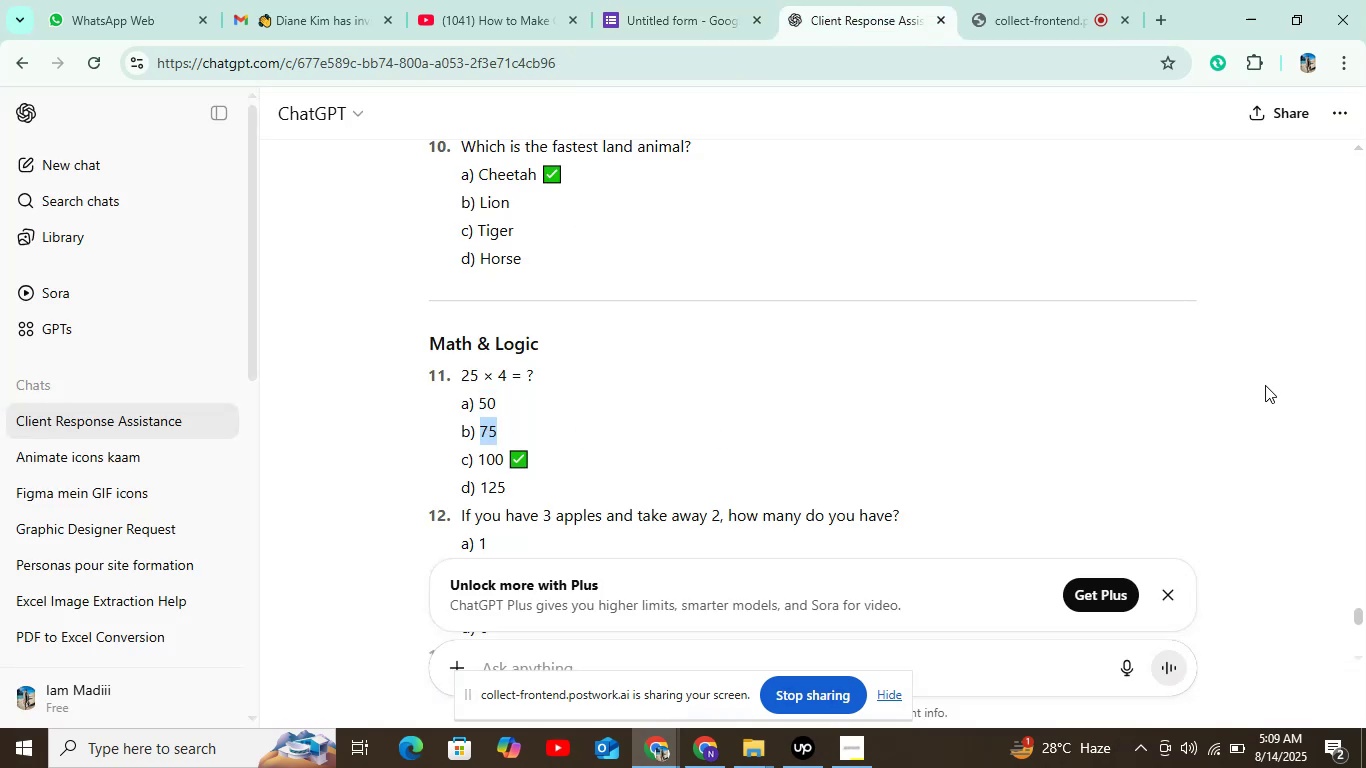 
key(Control+C)
 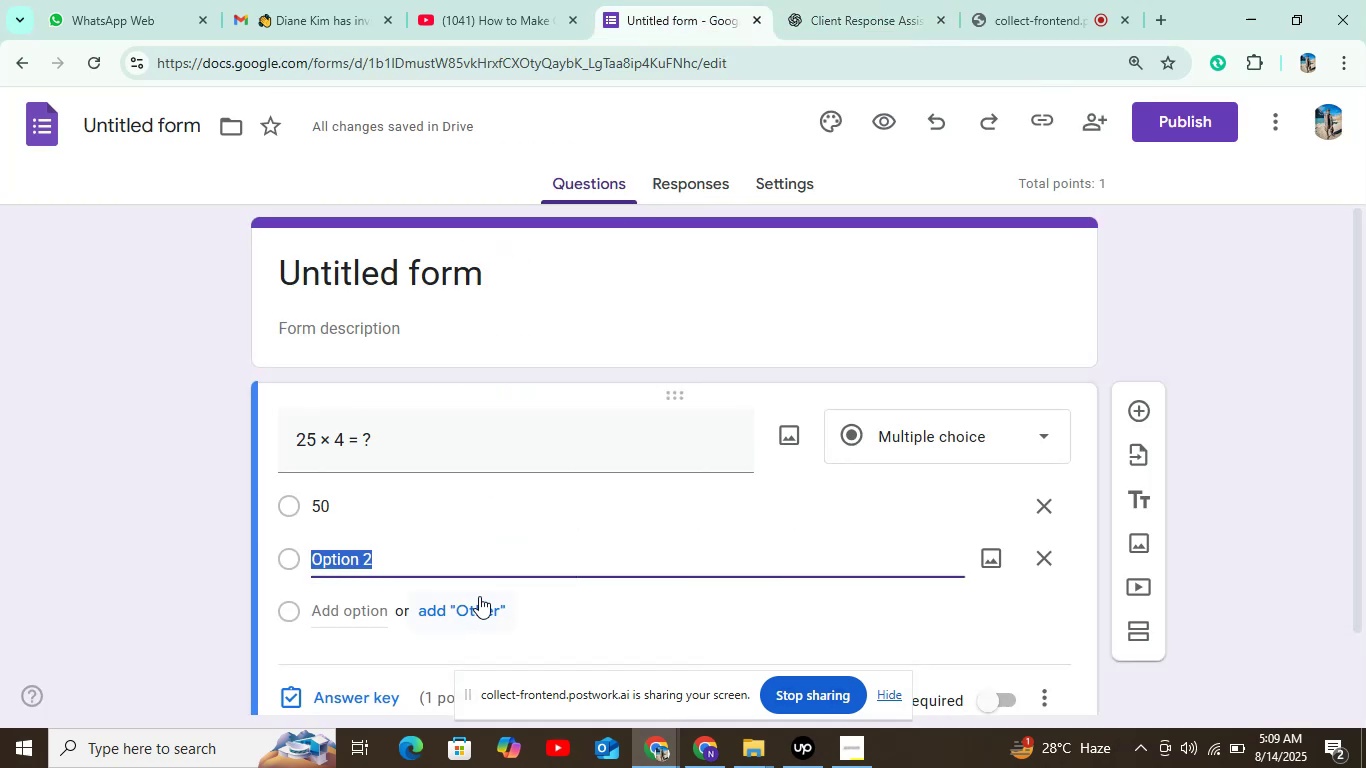 
key(Control+V)
 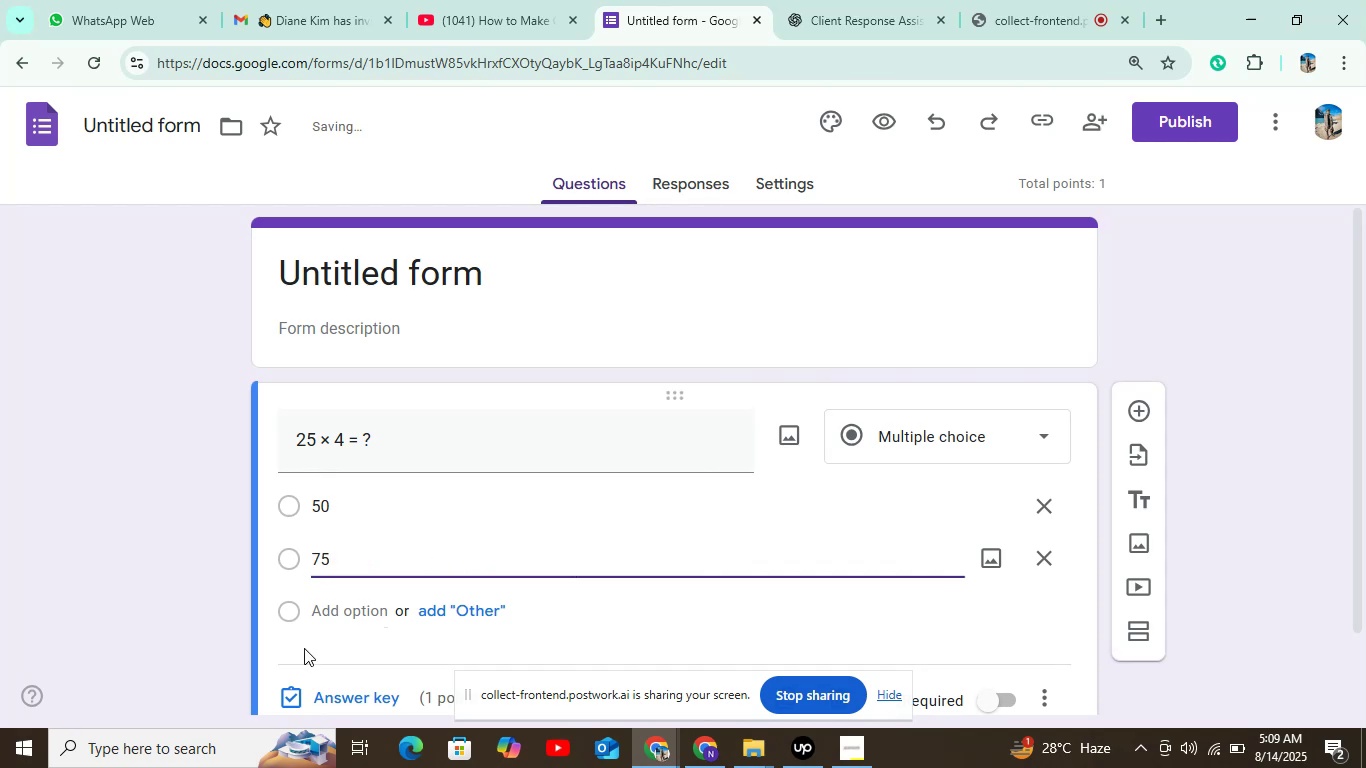 
left_click([362, 620])
 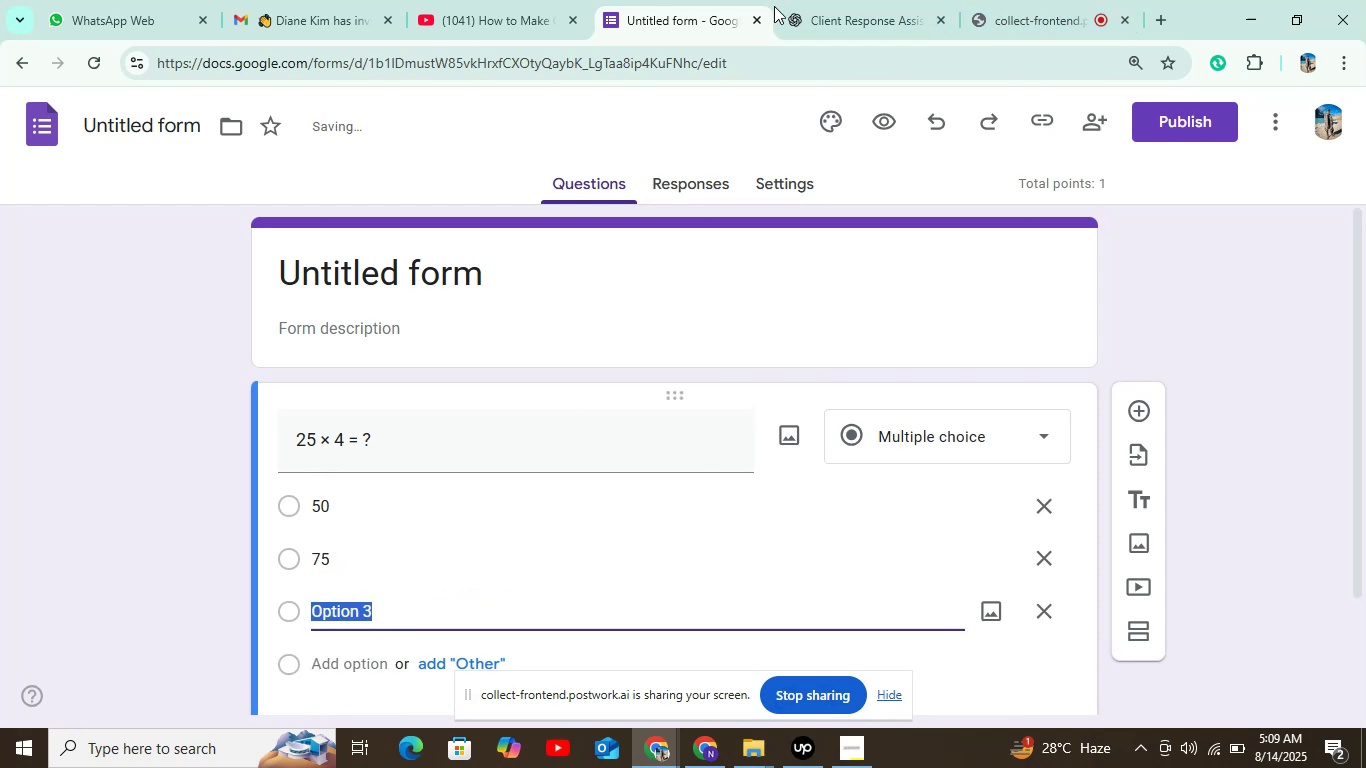 
left_click([838, 24])
 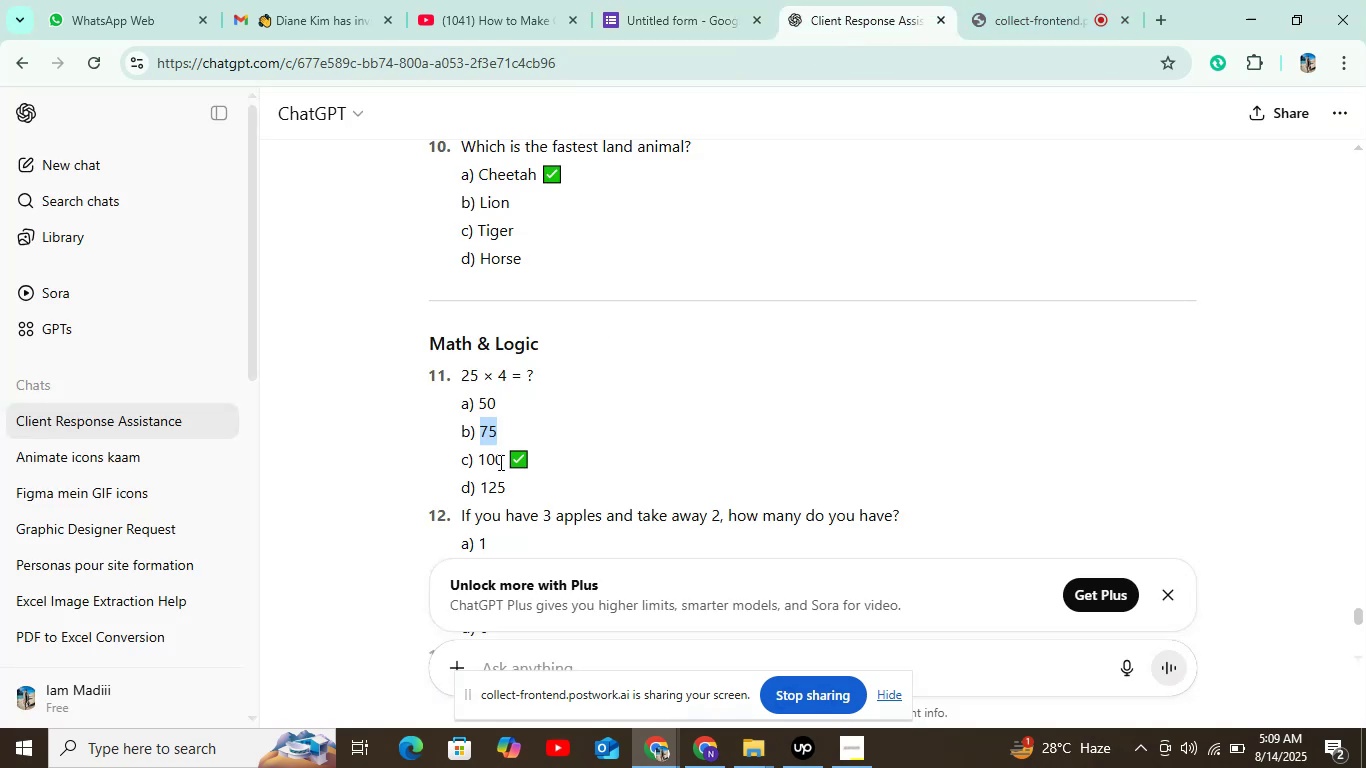 
double_click([493, 462])
 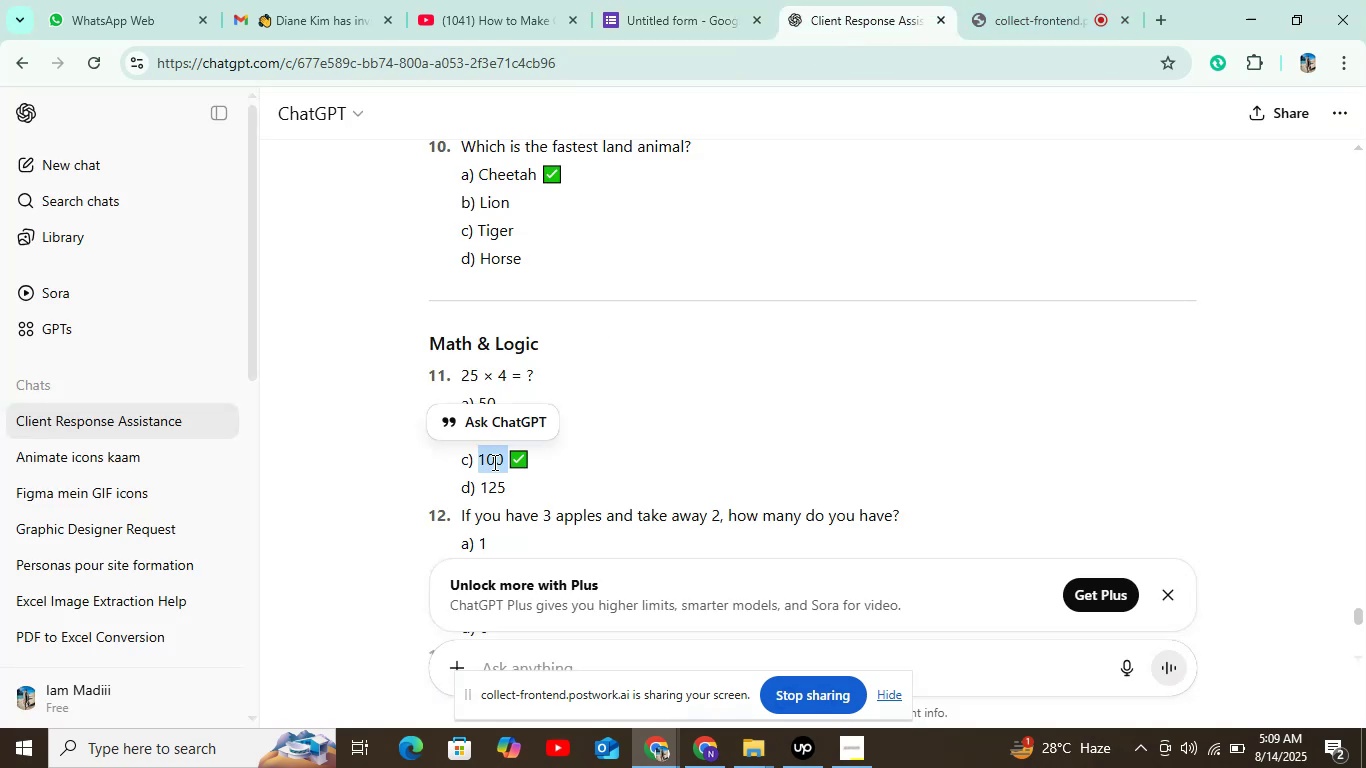 
hold_key(key=ControlLeft, duration=1.52)
 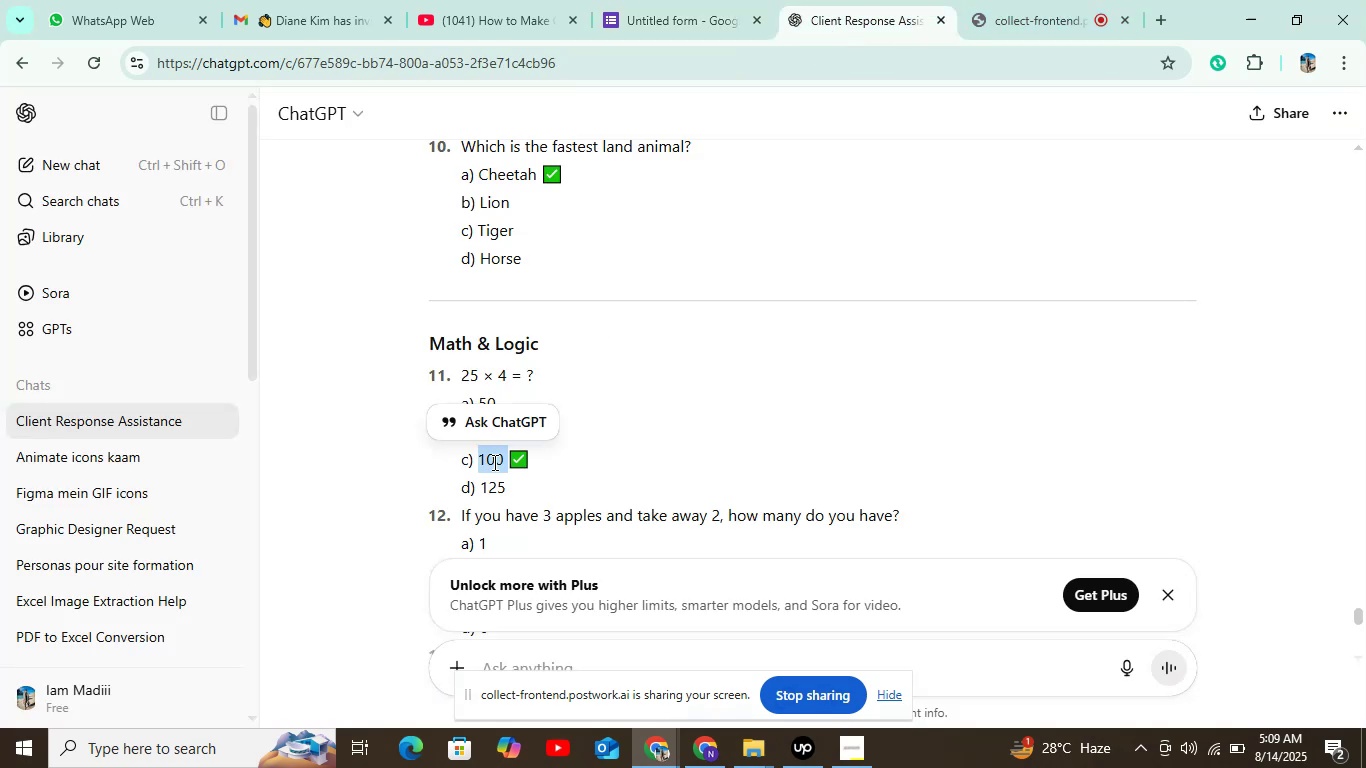 
key(Control+ControlLeft)
 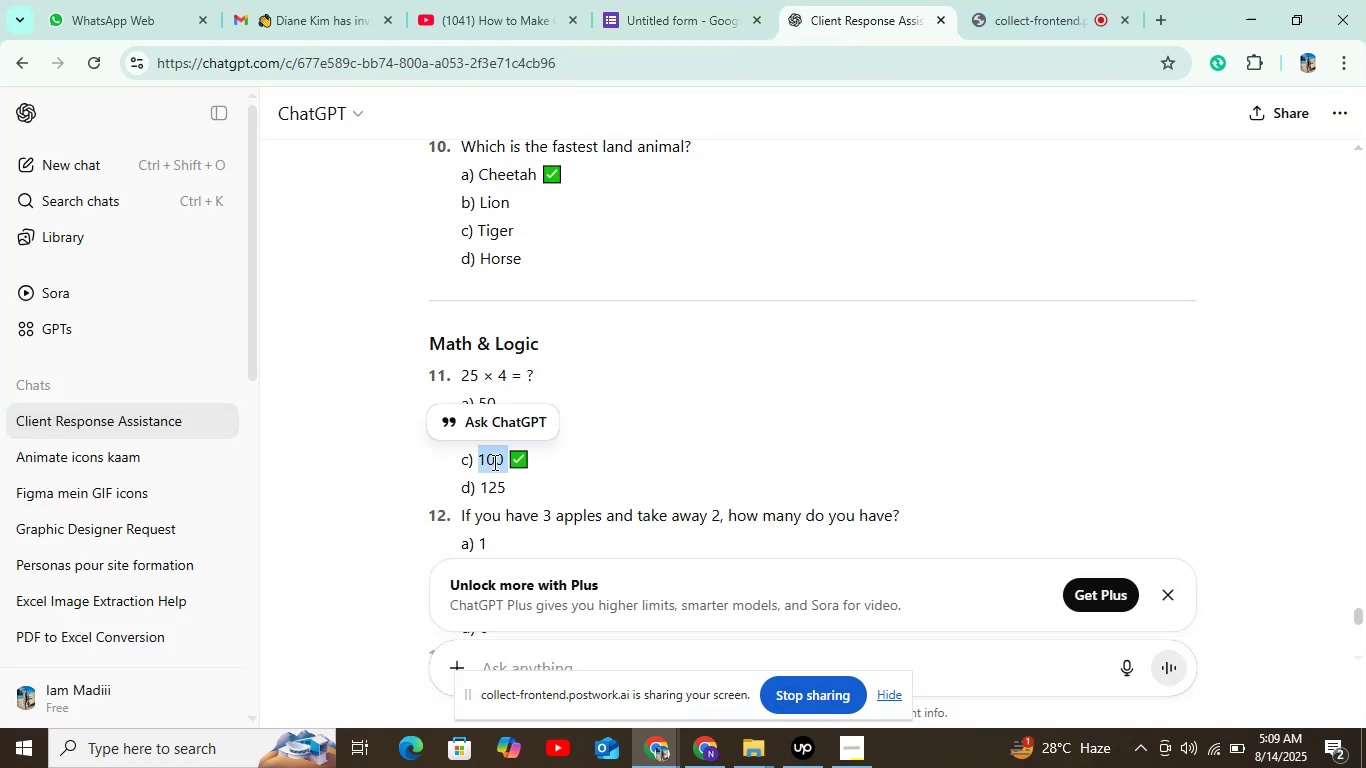 
key(Control+ControlLeft)
 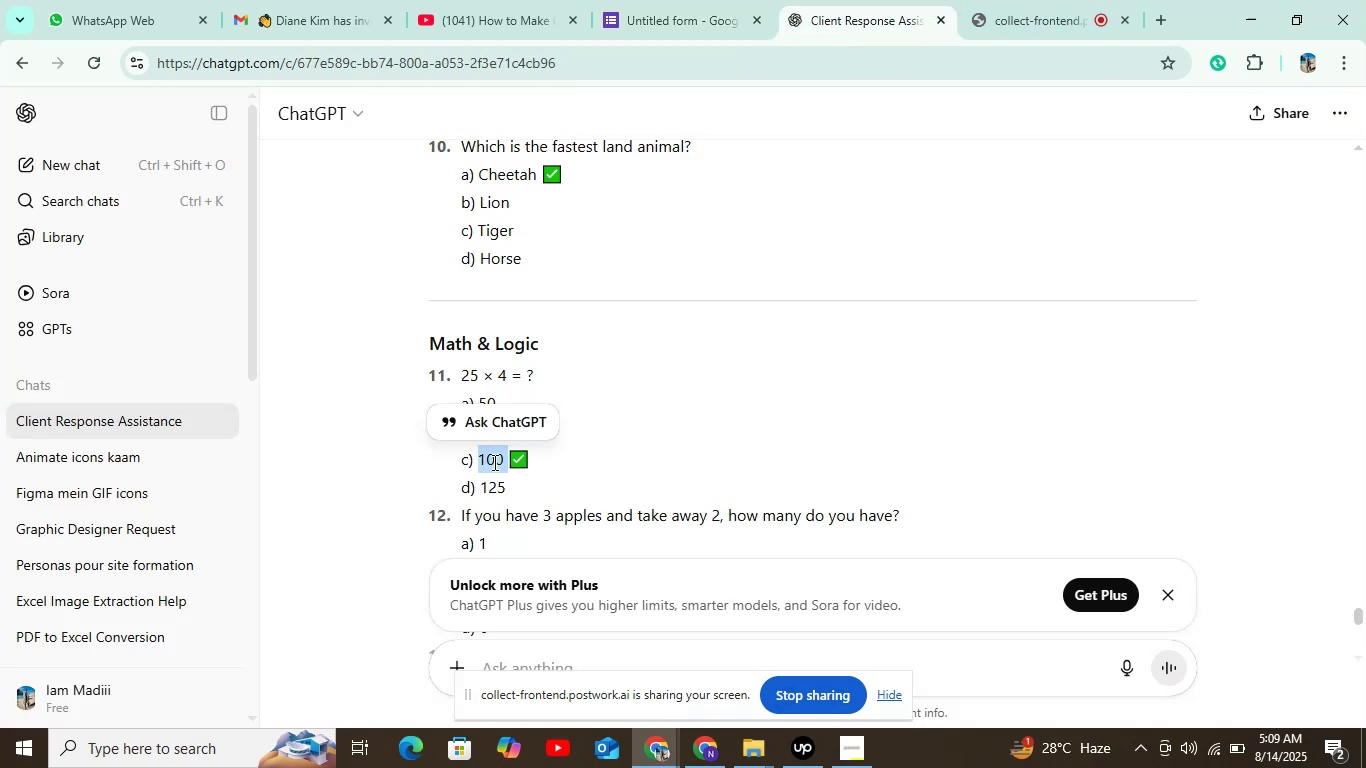 
key(Control+ControlLeft)
 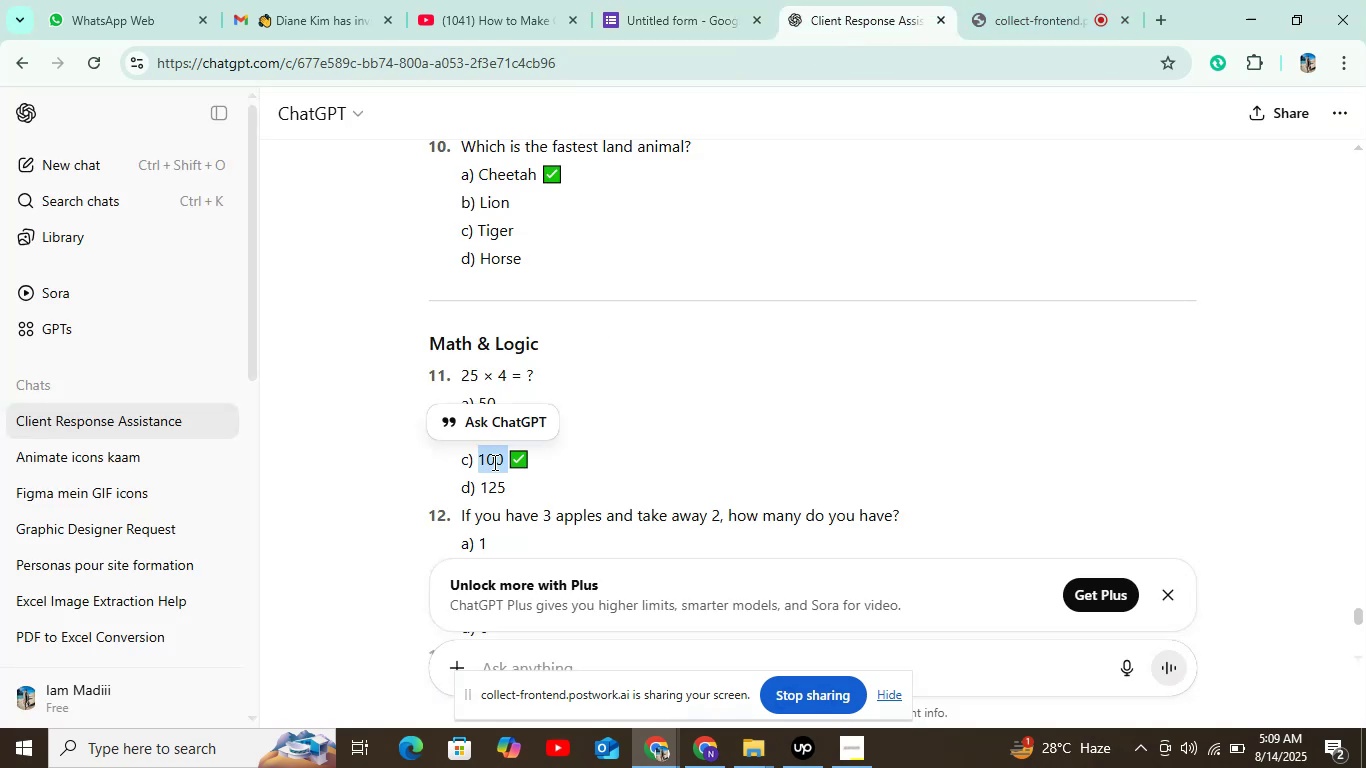 
key(Control+ControlLeft)
 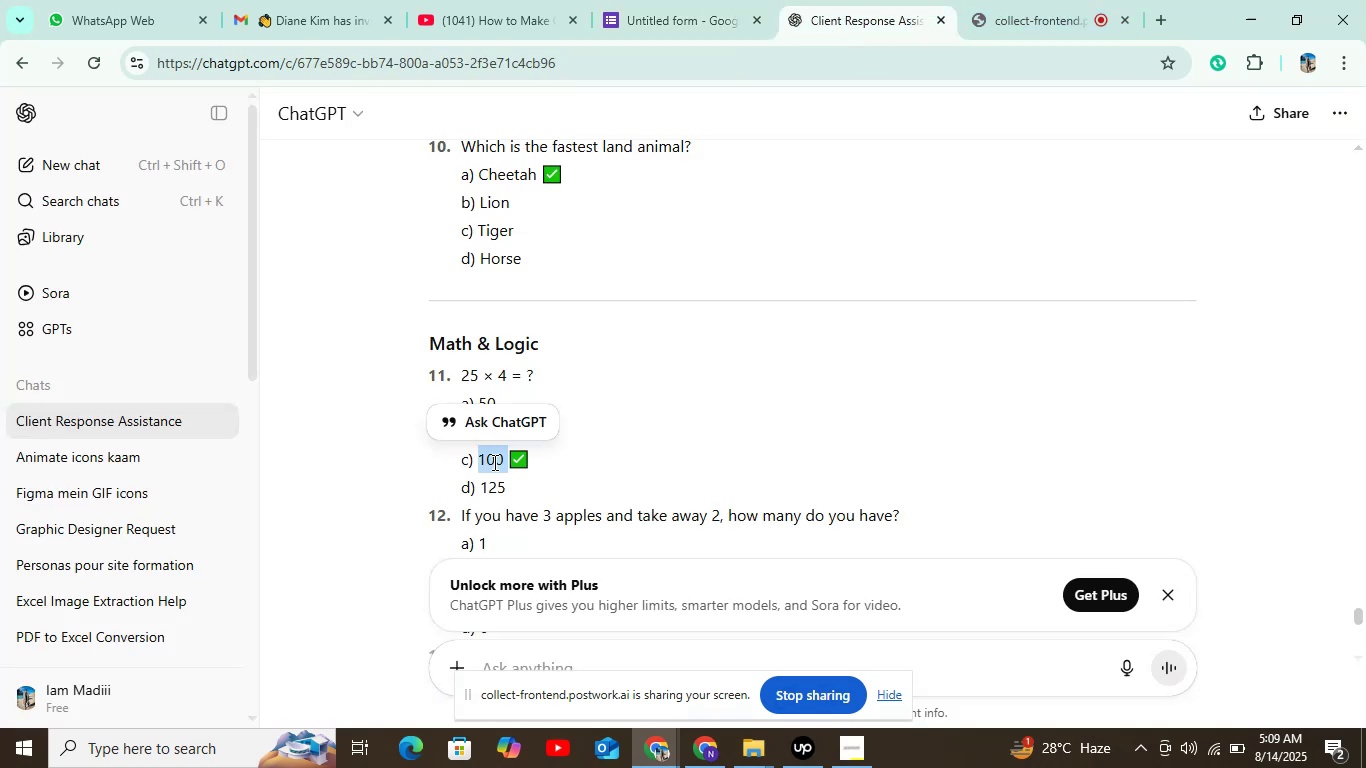 
key(Control+ControlLeft)
 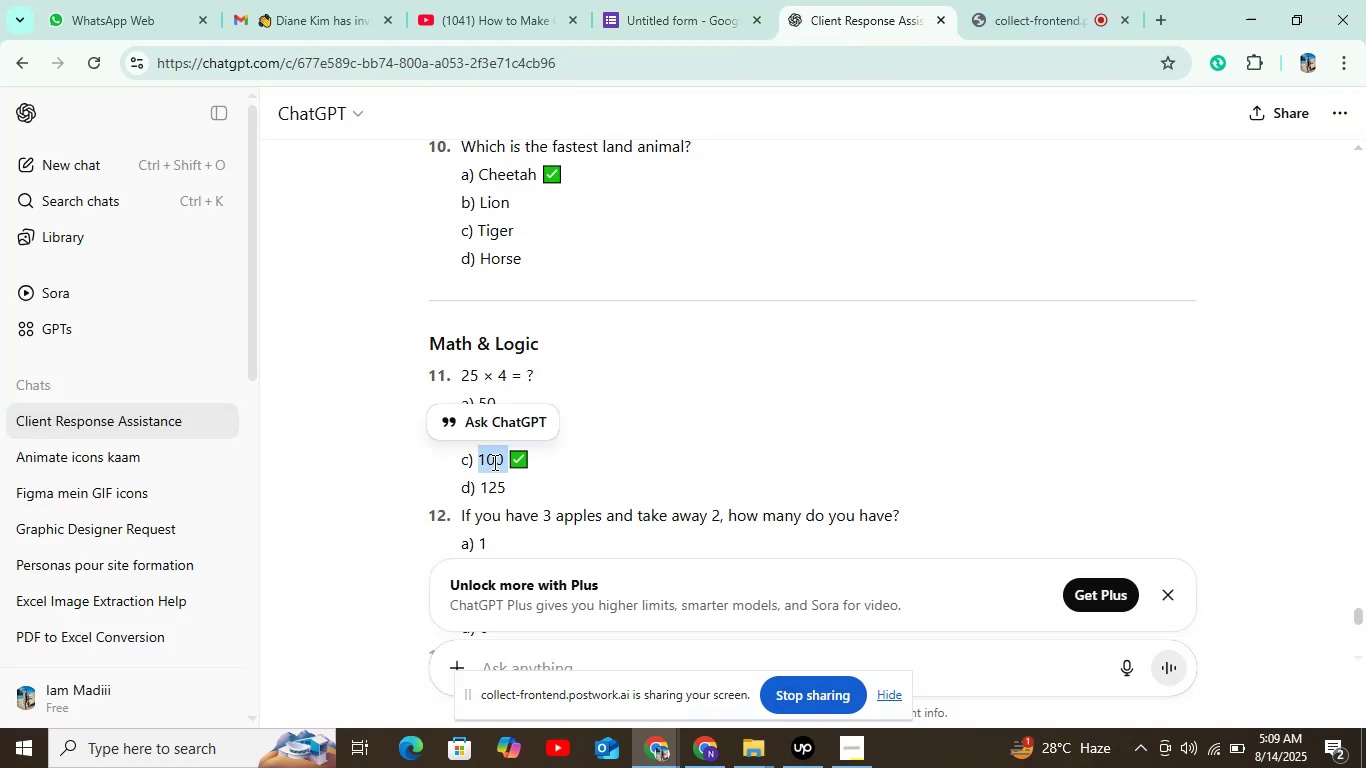 
key(Control+ControlLeft)
 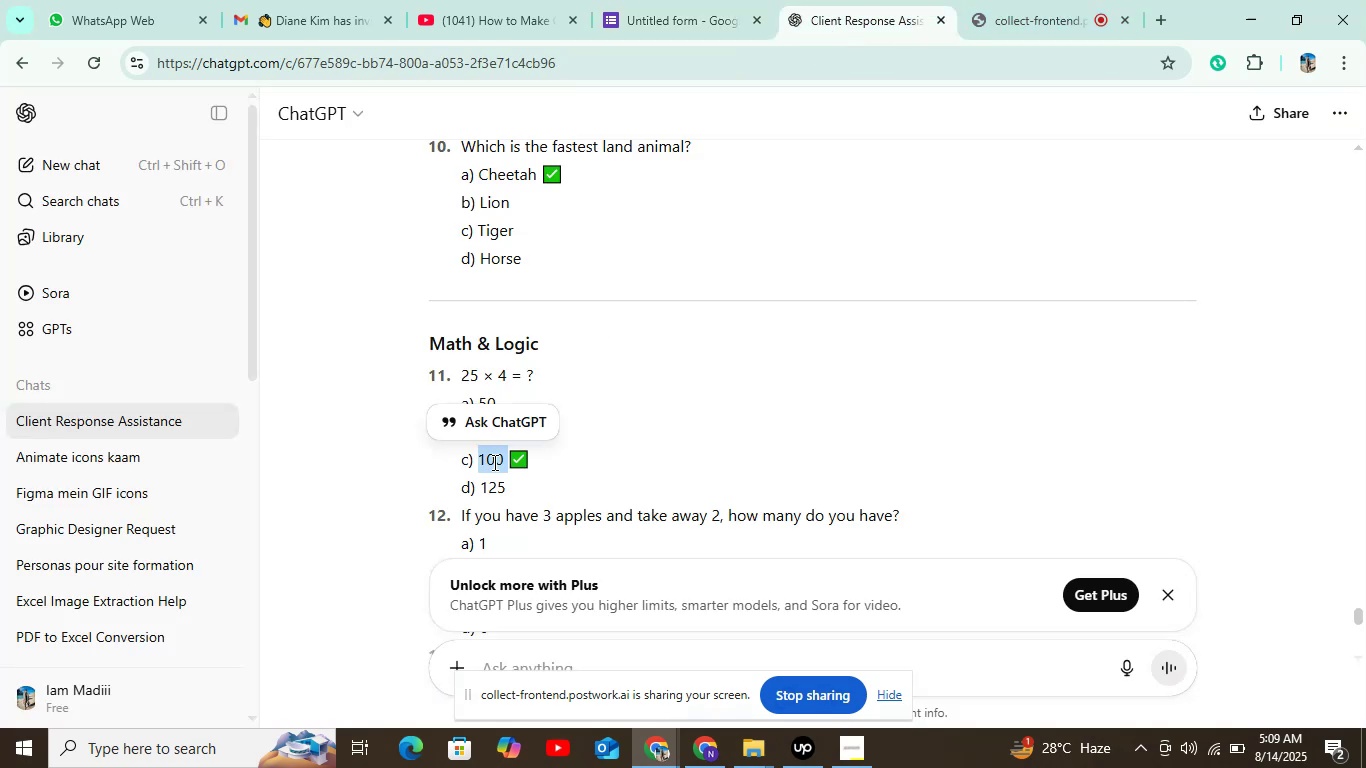 
key(Control+ControlLeft)
 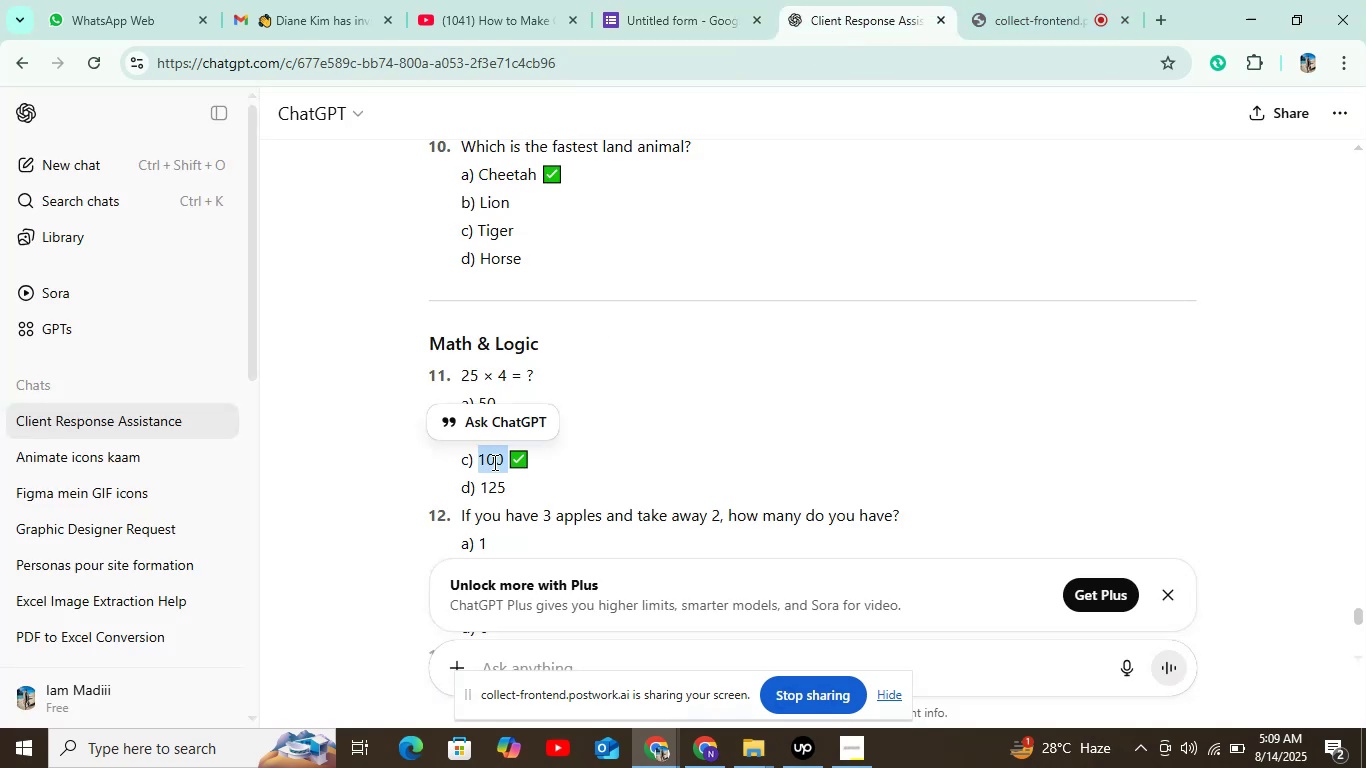 
key(Control+C)
 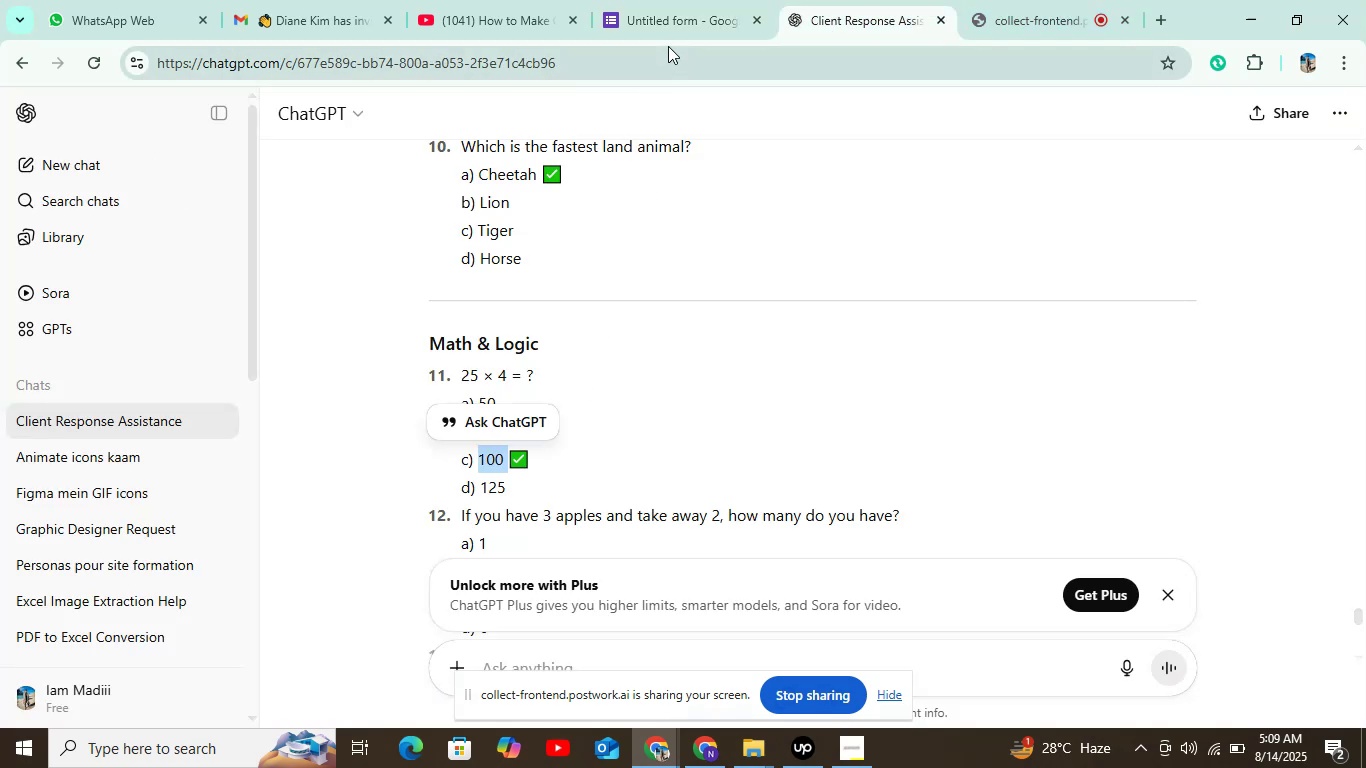 
left_click([680, 21])
 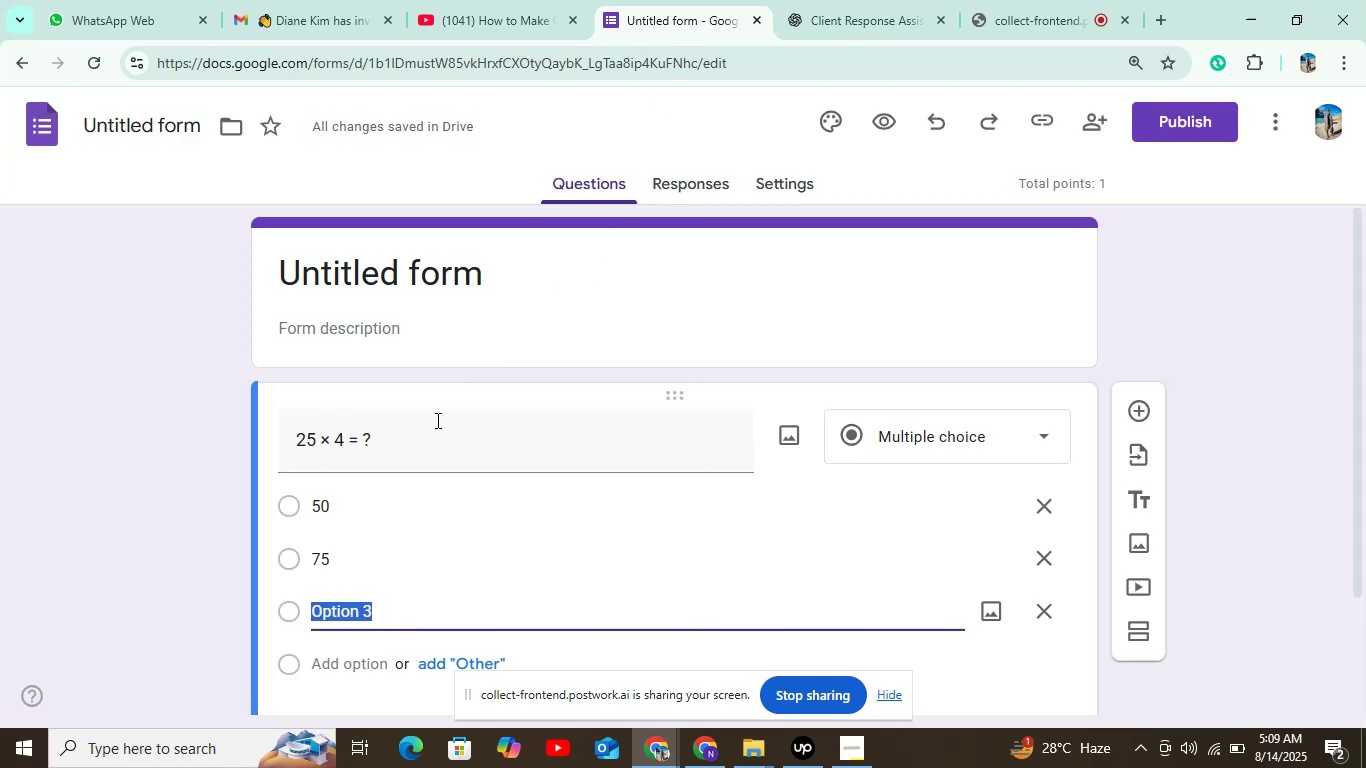 
scroll: coordinate [418, 455], scroll_direction: down, amount: 2.0
 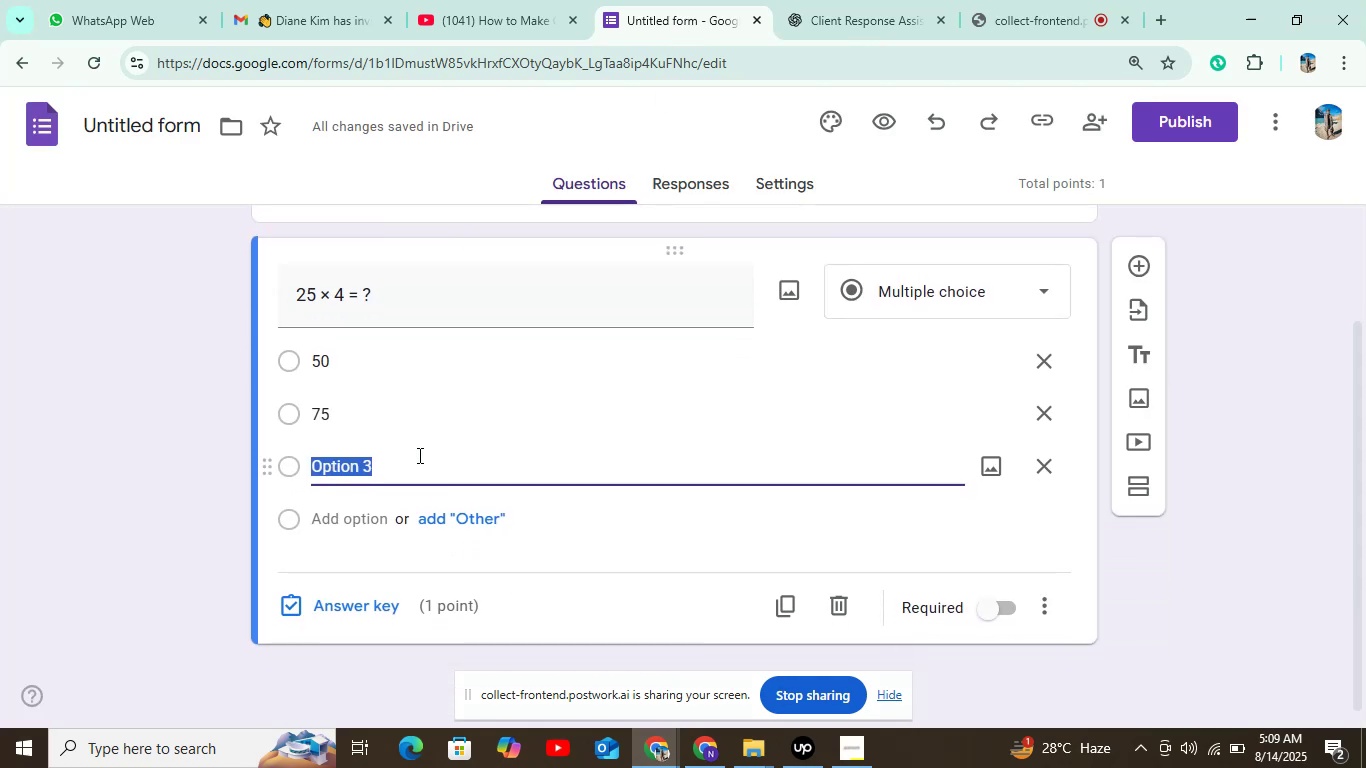 
hold_key(key=ControlLeft, duration=0.38)
 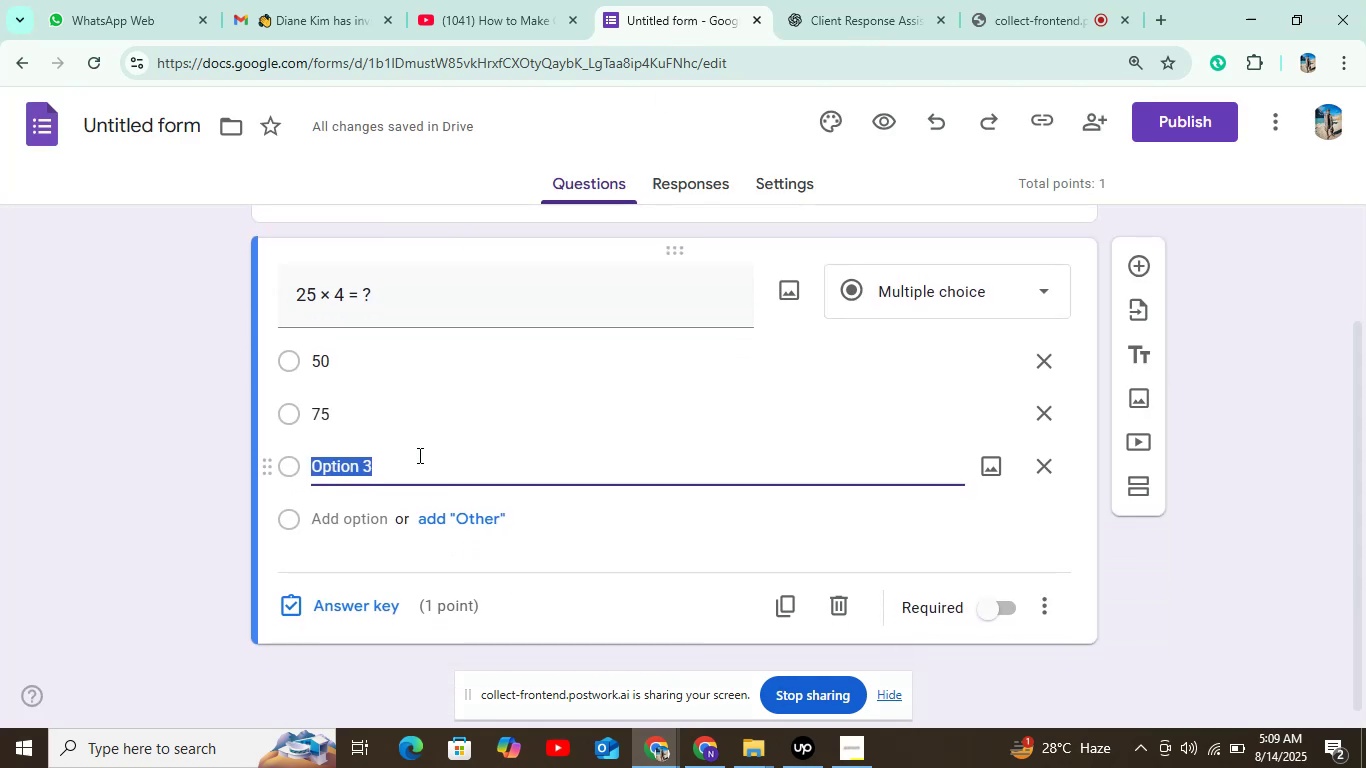 
key(Control+V)
 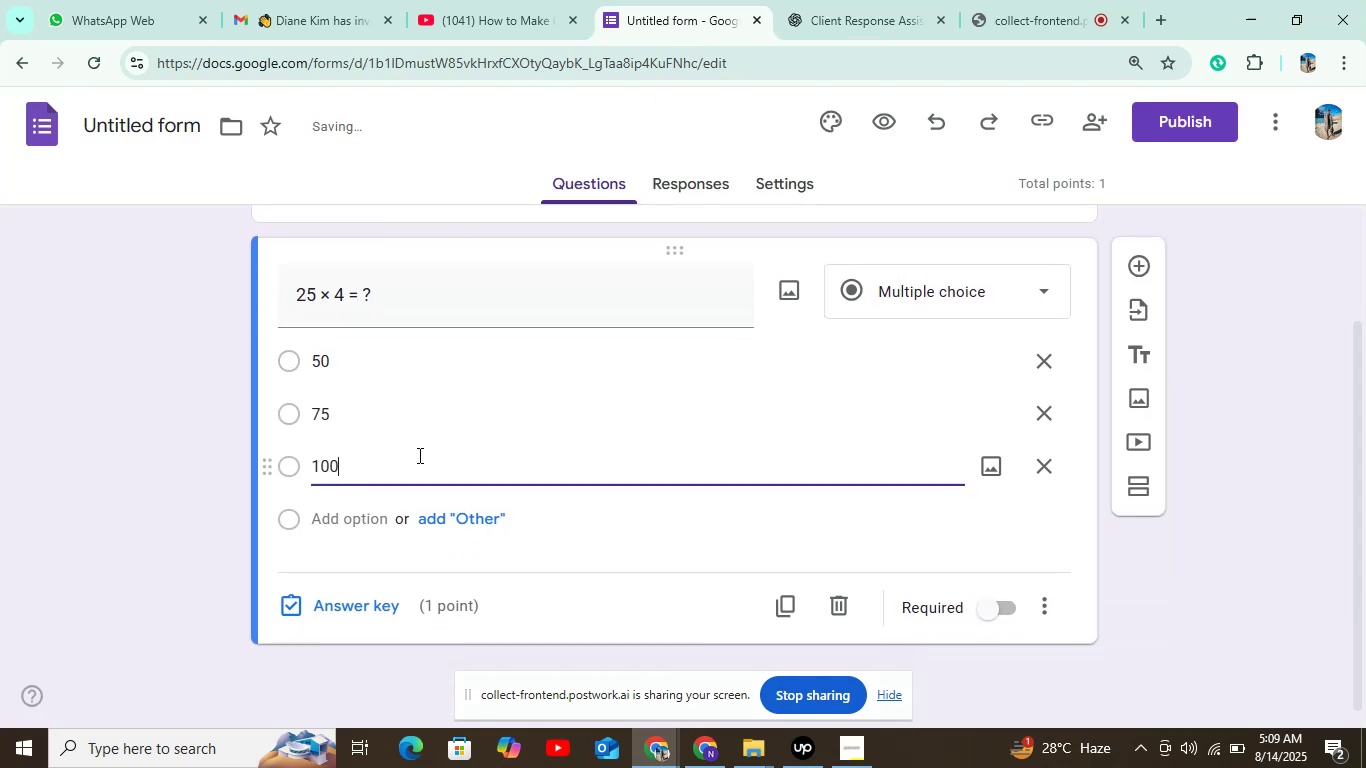 
left_click_drag(start_coordinate=[418, 455], to_coordinate=[528, 274])
 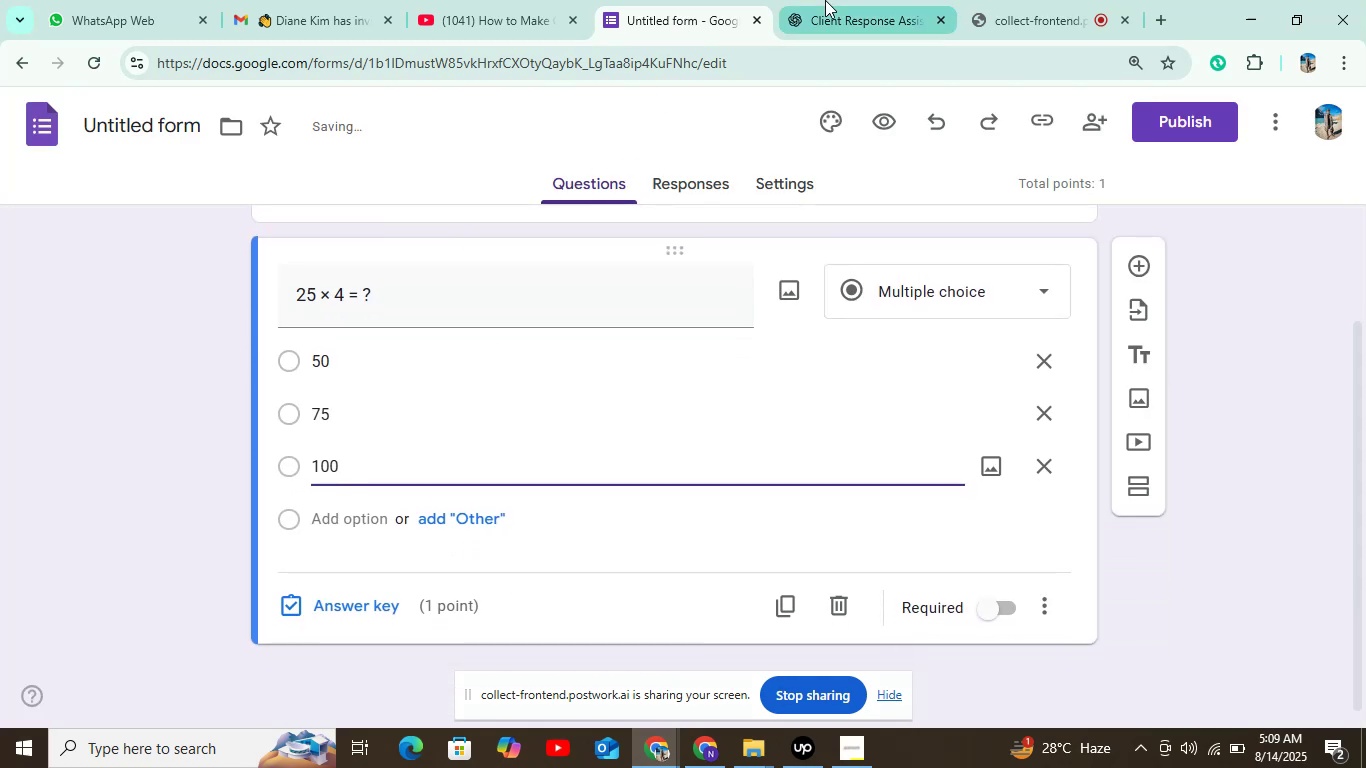 
left_click([826, 0])
 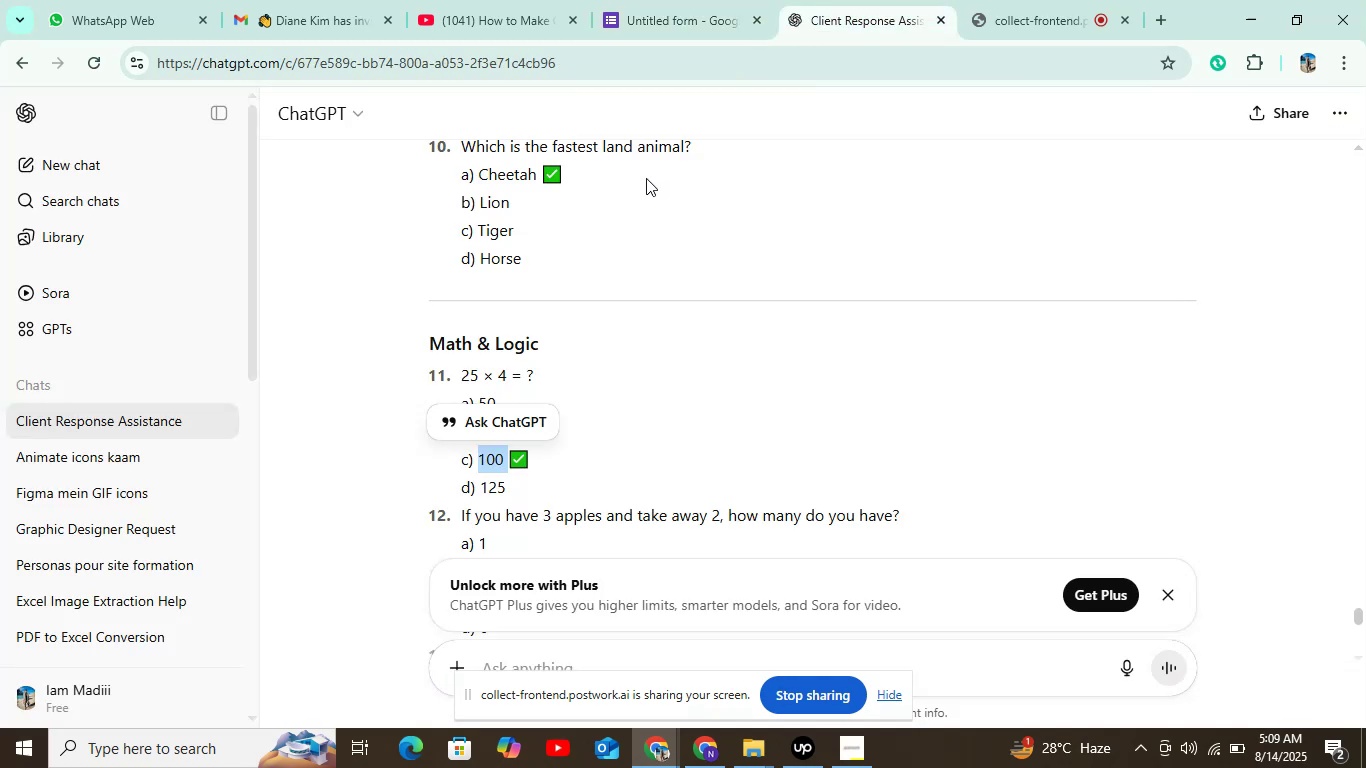 
scroll: coordinate [613, 220], scroll_direction: down, amount: 1.0
 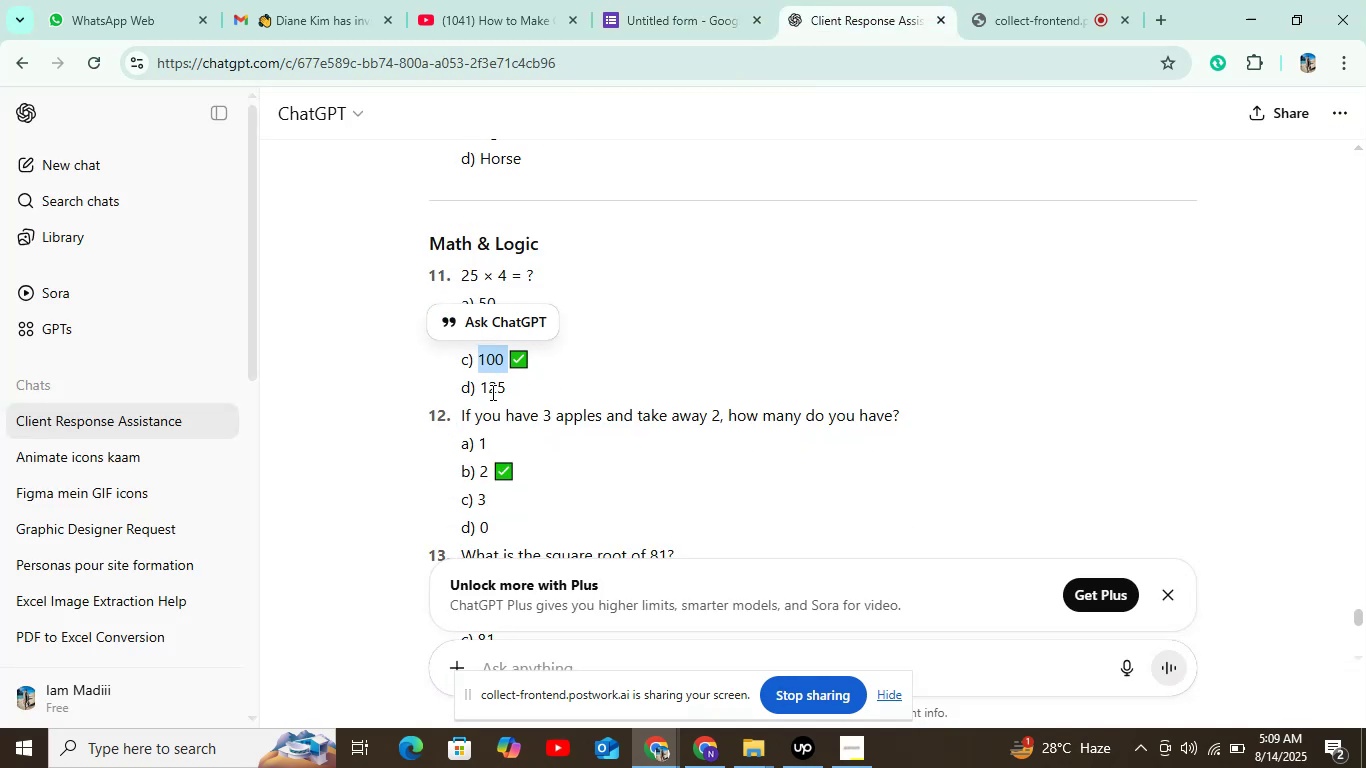 
double_click([491, 390])
 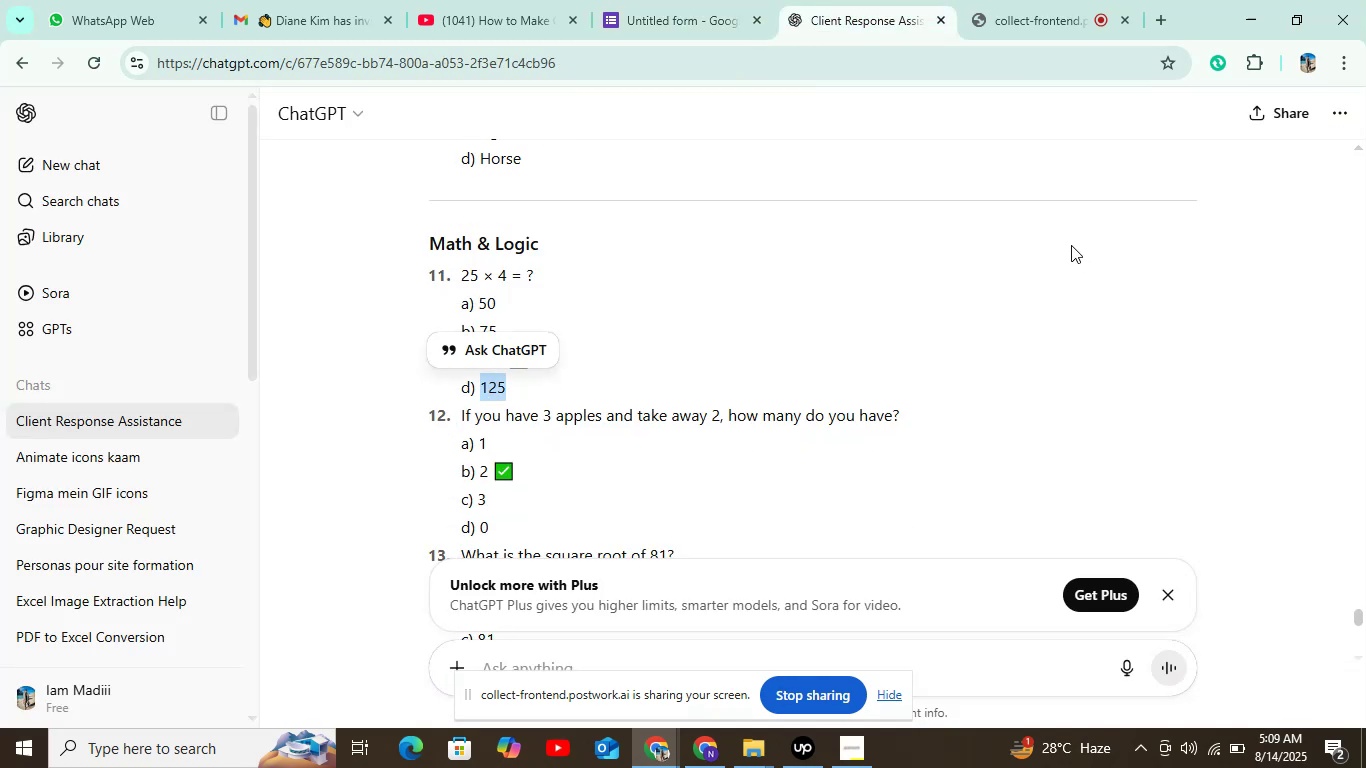 
key(Control+C)
 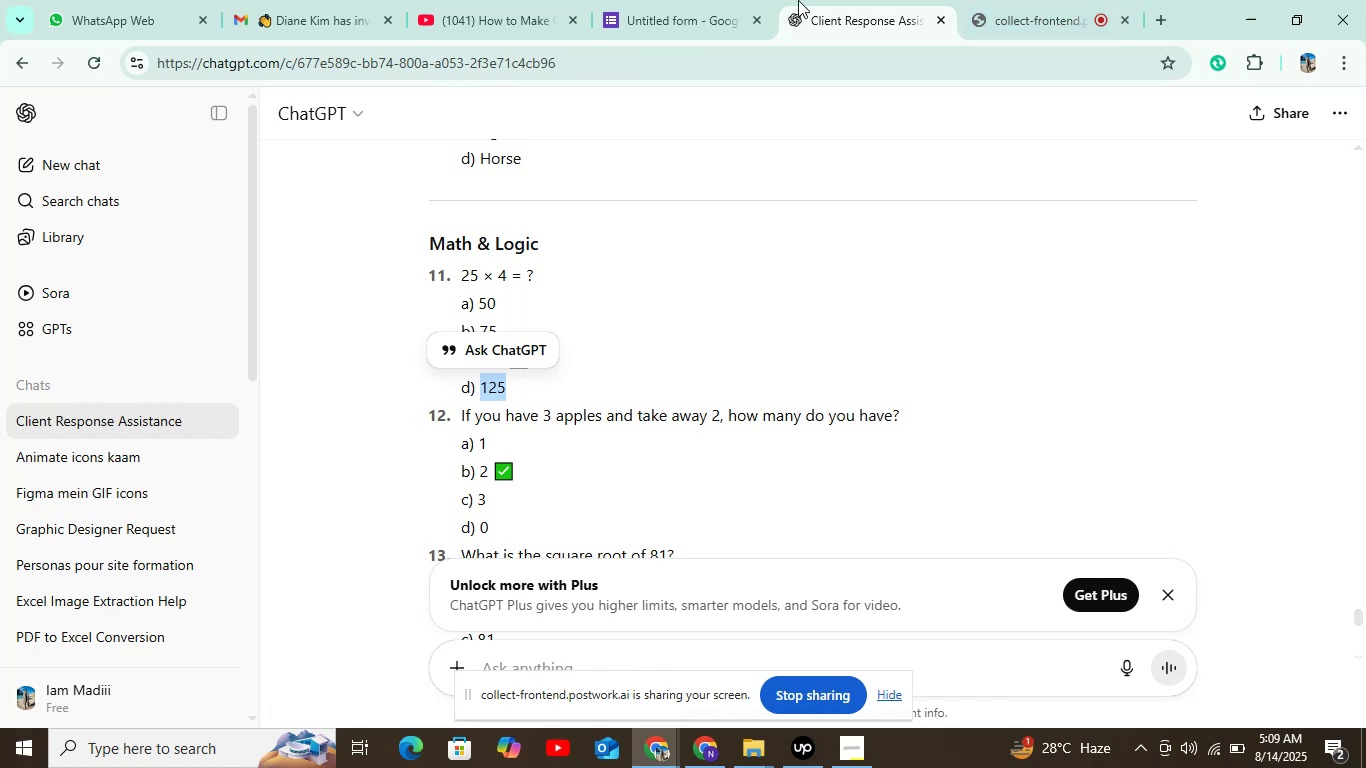 
left_click([681, 0])
 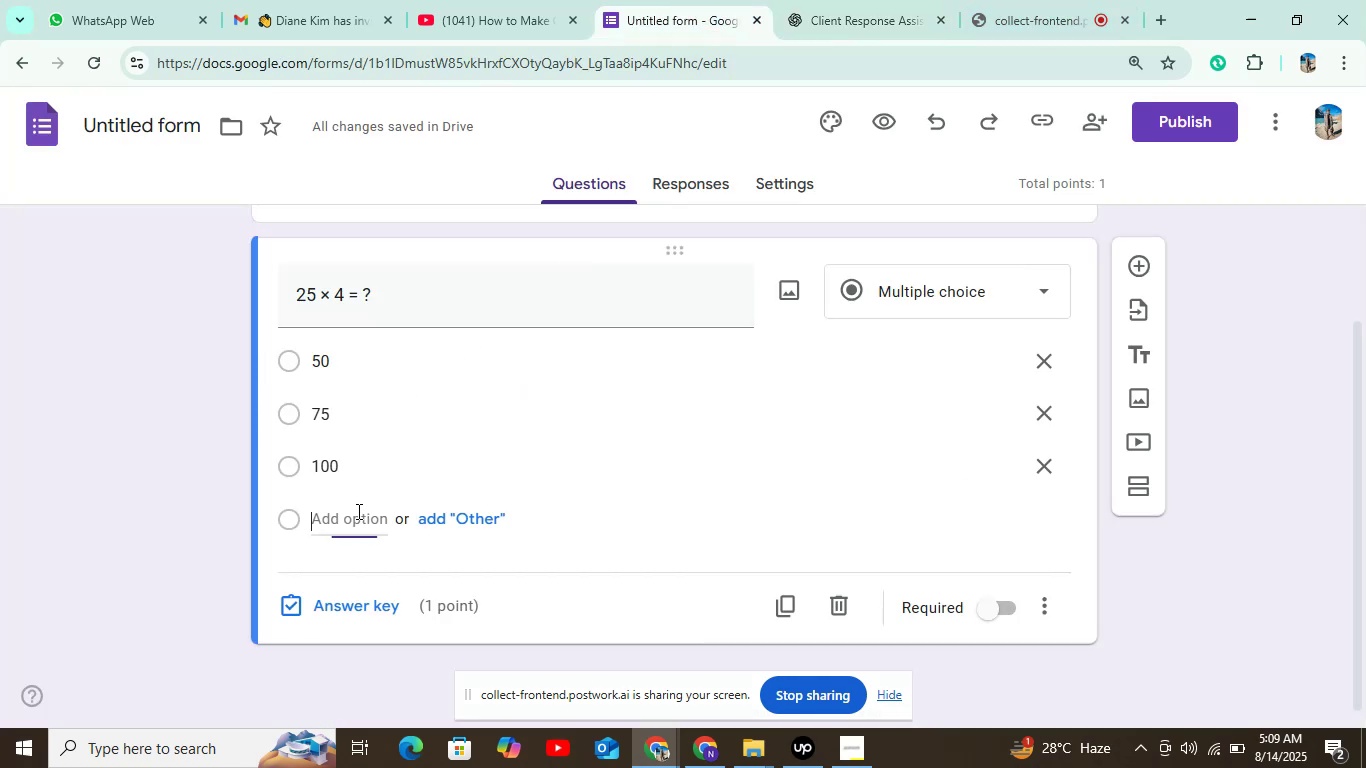 
key(Control+V)
 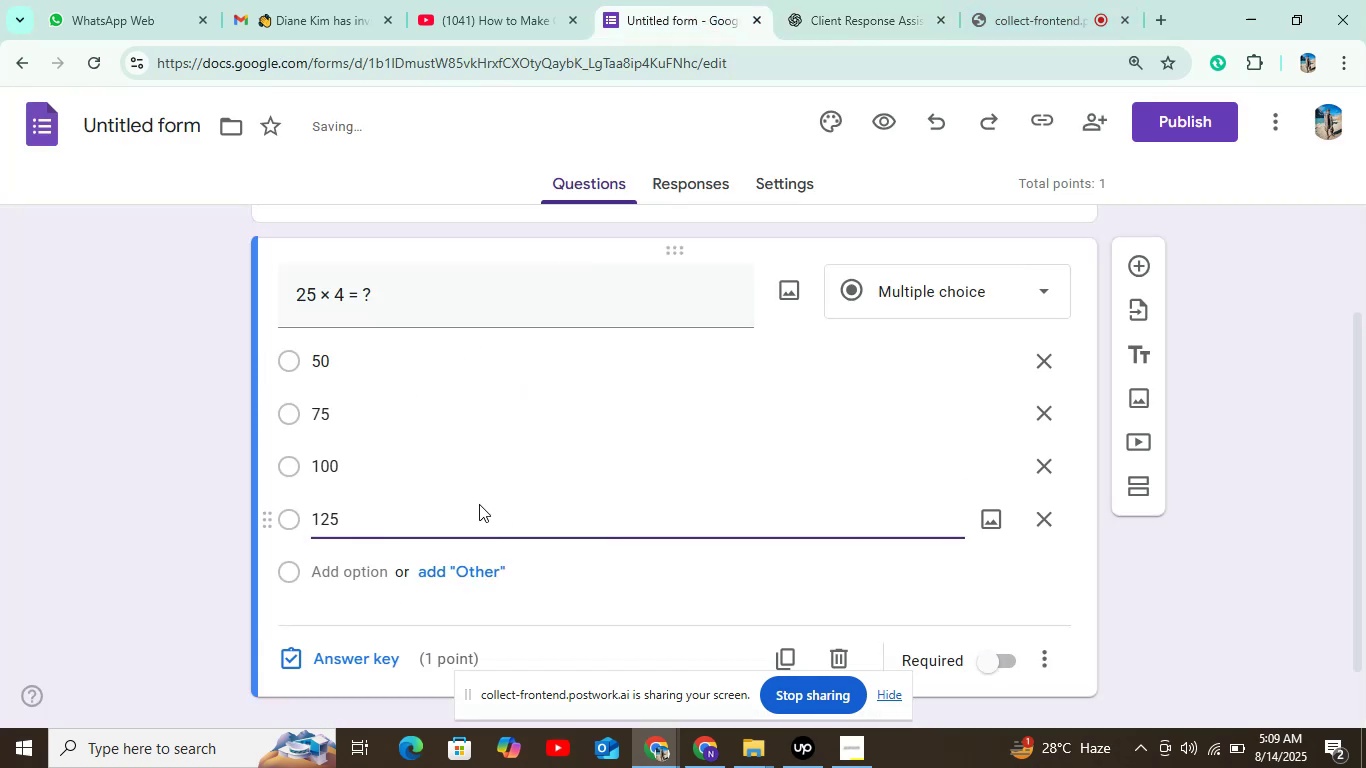 
scroll: coordinate [335, 560], scroll_direction: down, amount: 2.0
 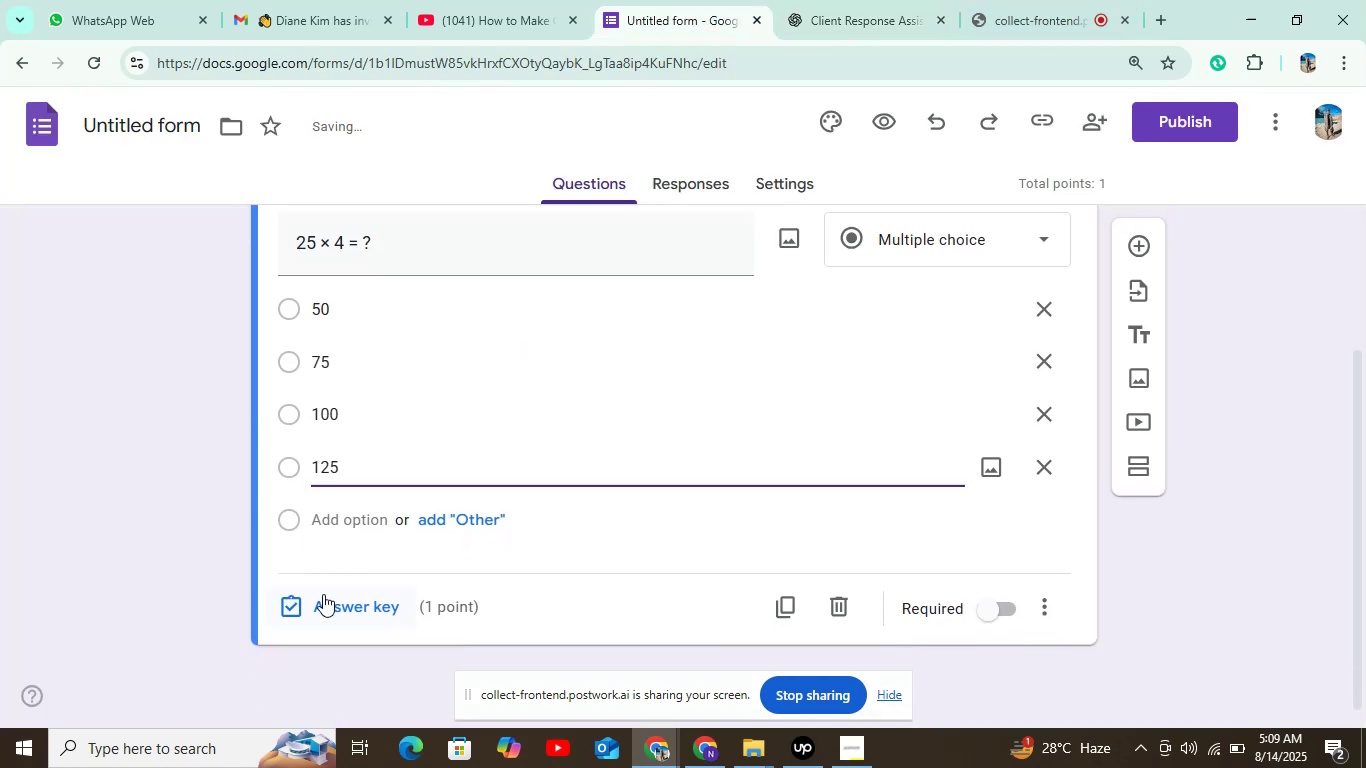 
left_click([324, 607])
 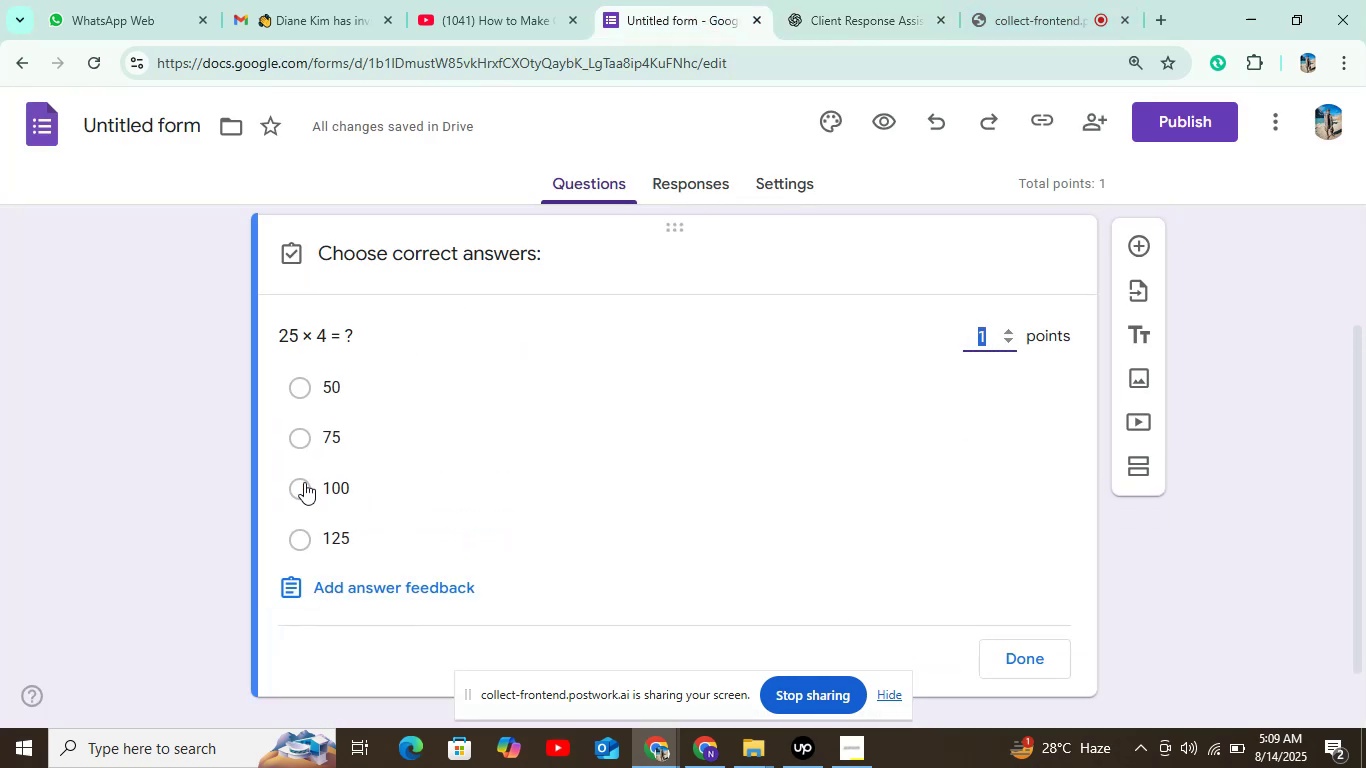 
scroll: coordinate [846, 409], scroll_direction: down, amount: 6.0
 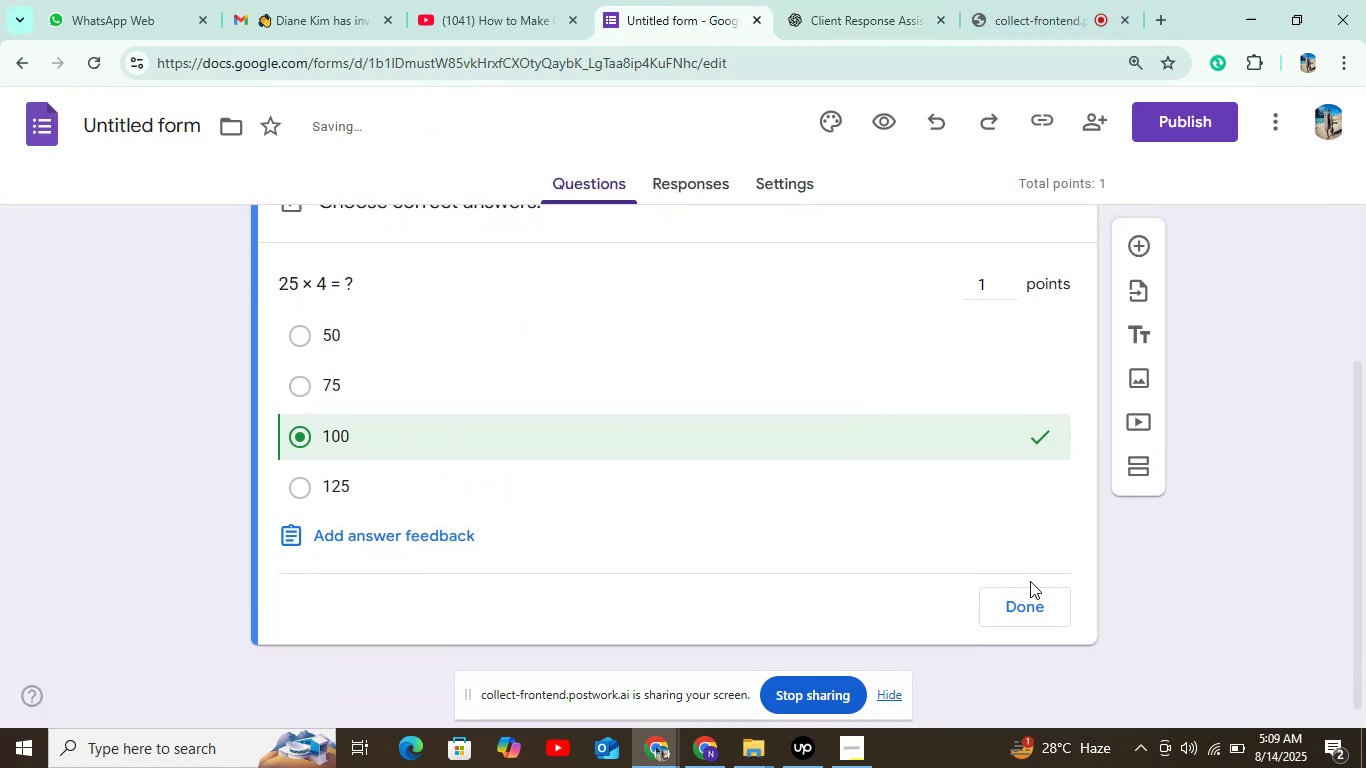 
left_click([1031, 589])
 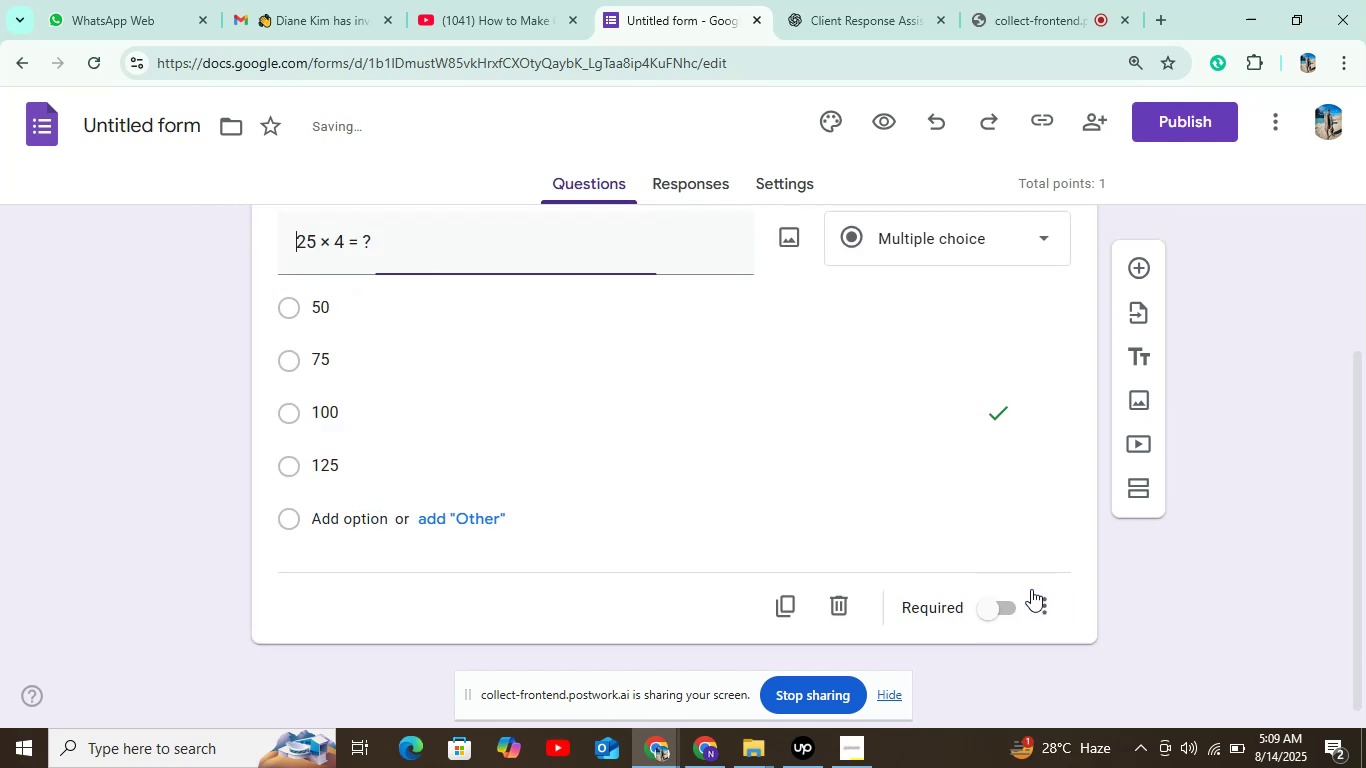 
scroll: coordinate [1041, 491], scroll_direction: down, amount: 7.0
 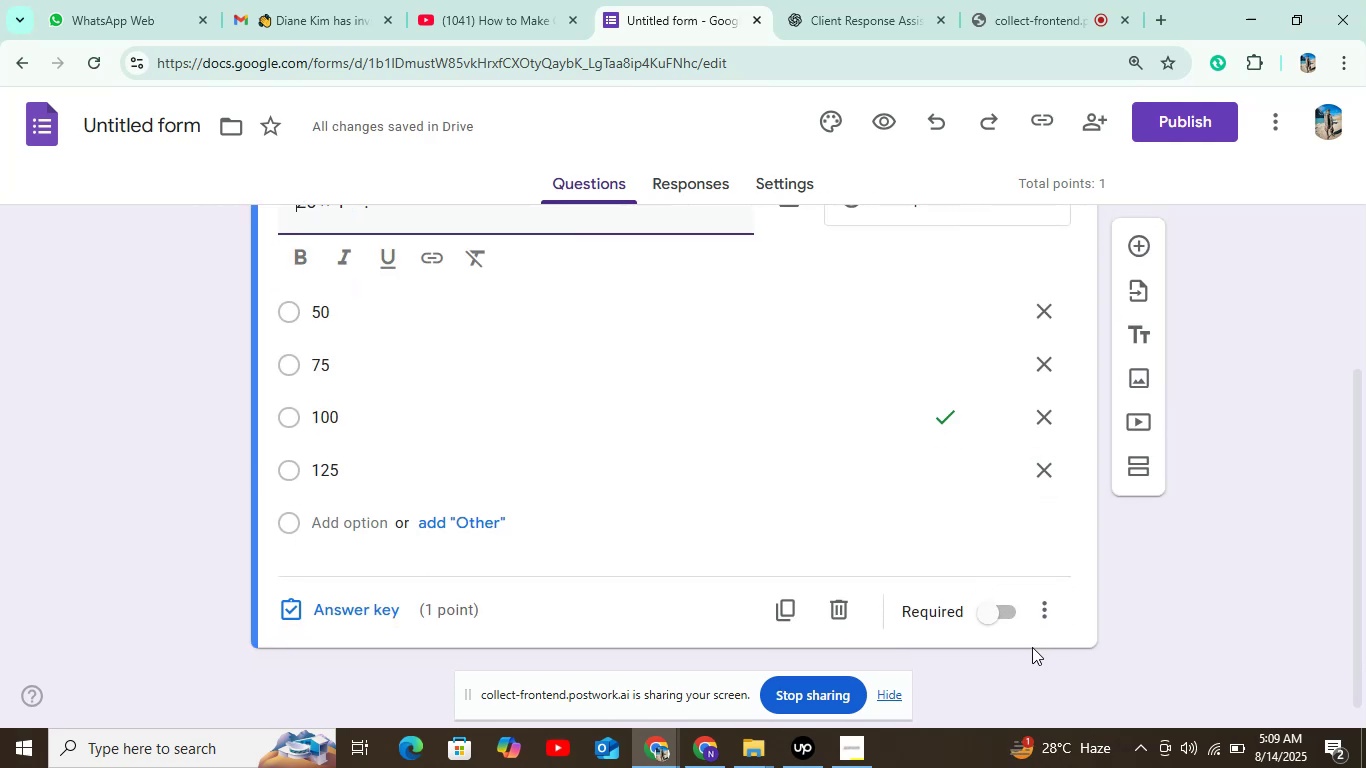 
left_click([993, 613])
 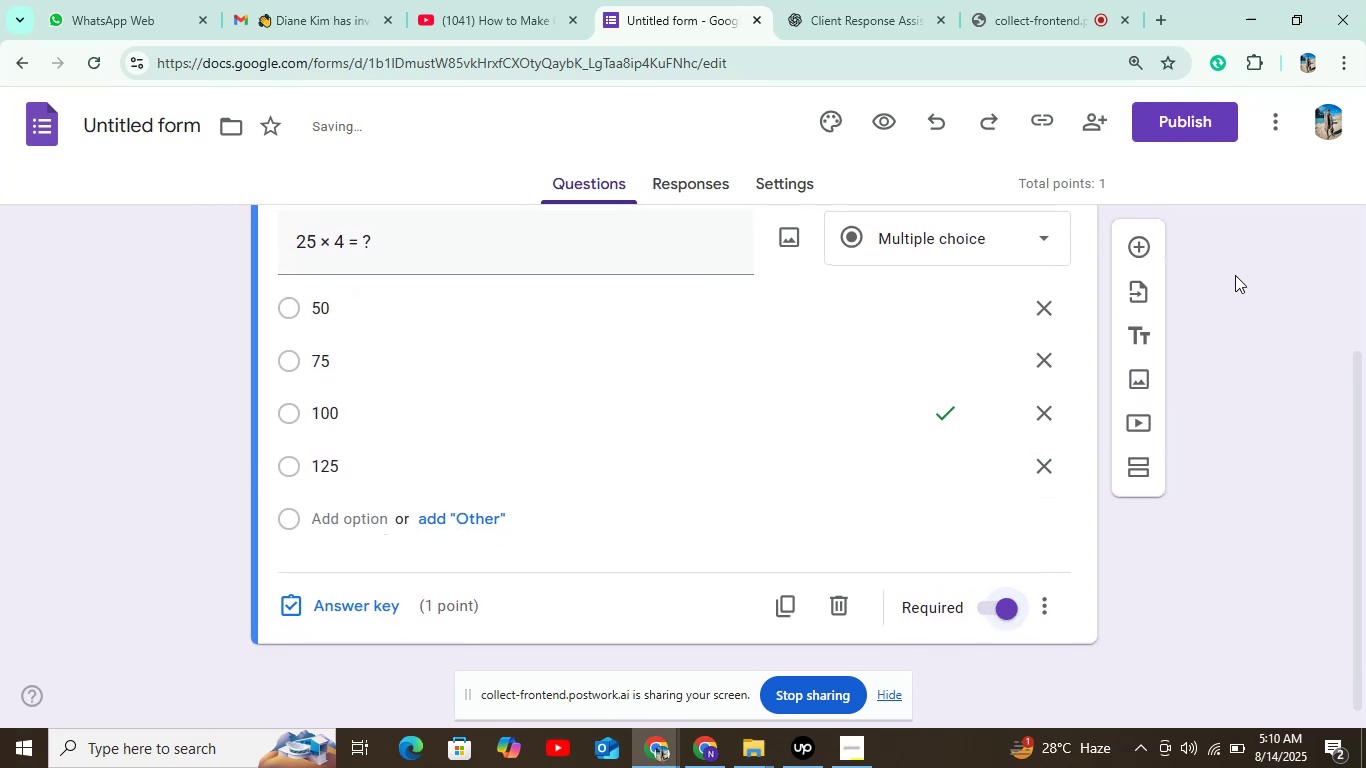 
left_click([1131, 249])
 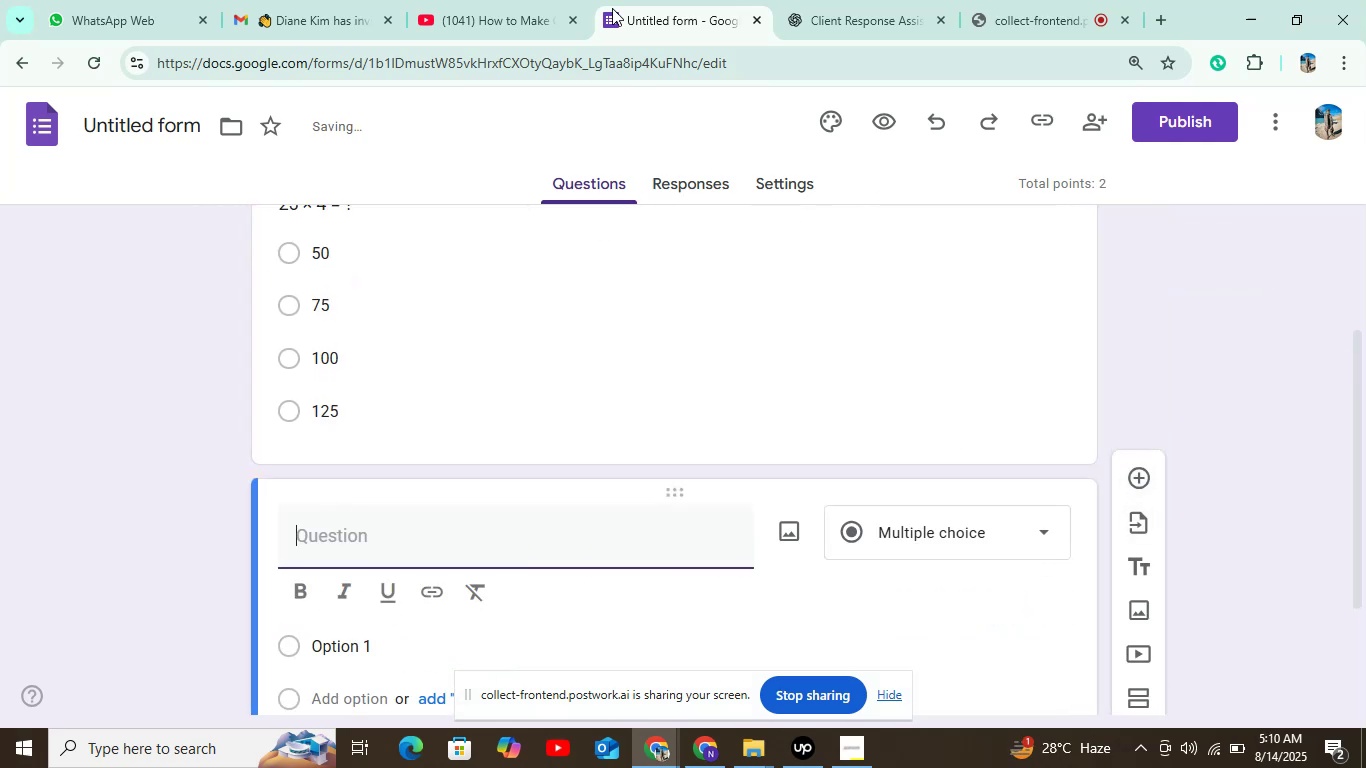 
left_click([825, 16])
 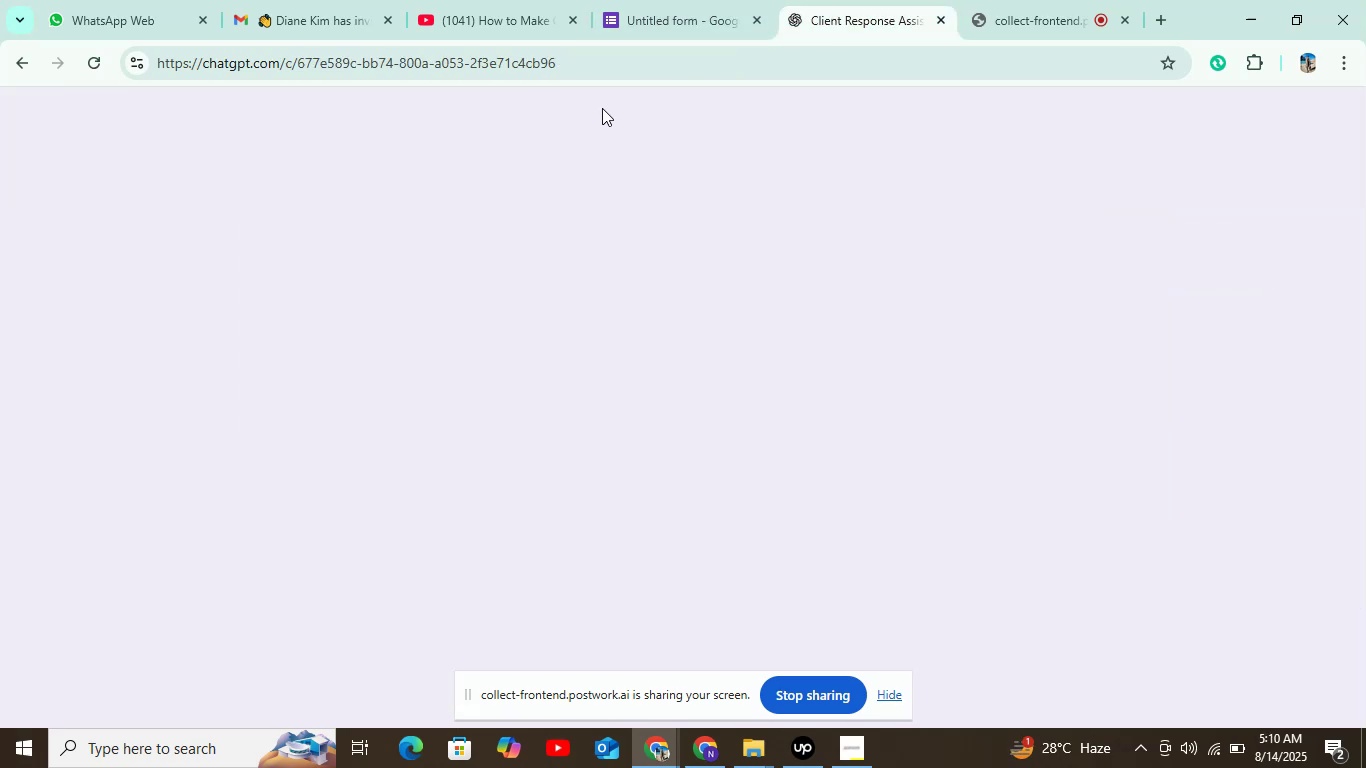 
scroll: coordinate [584, 170], scroll_direction: down, amount: 1.0
 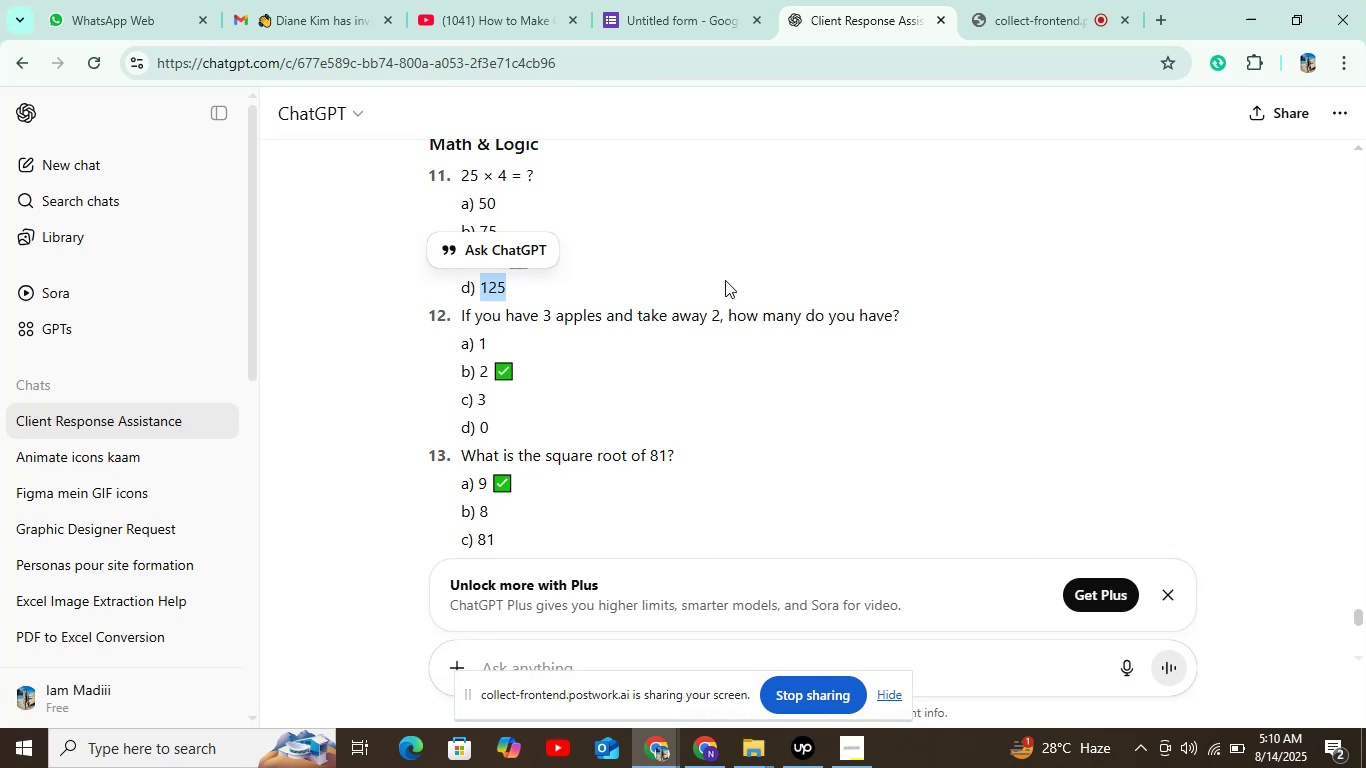 
left_click_drag(start_coordinate=[969, 323], to_coordinate=[452, 322])
 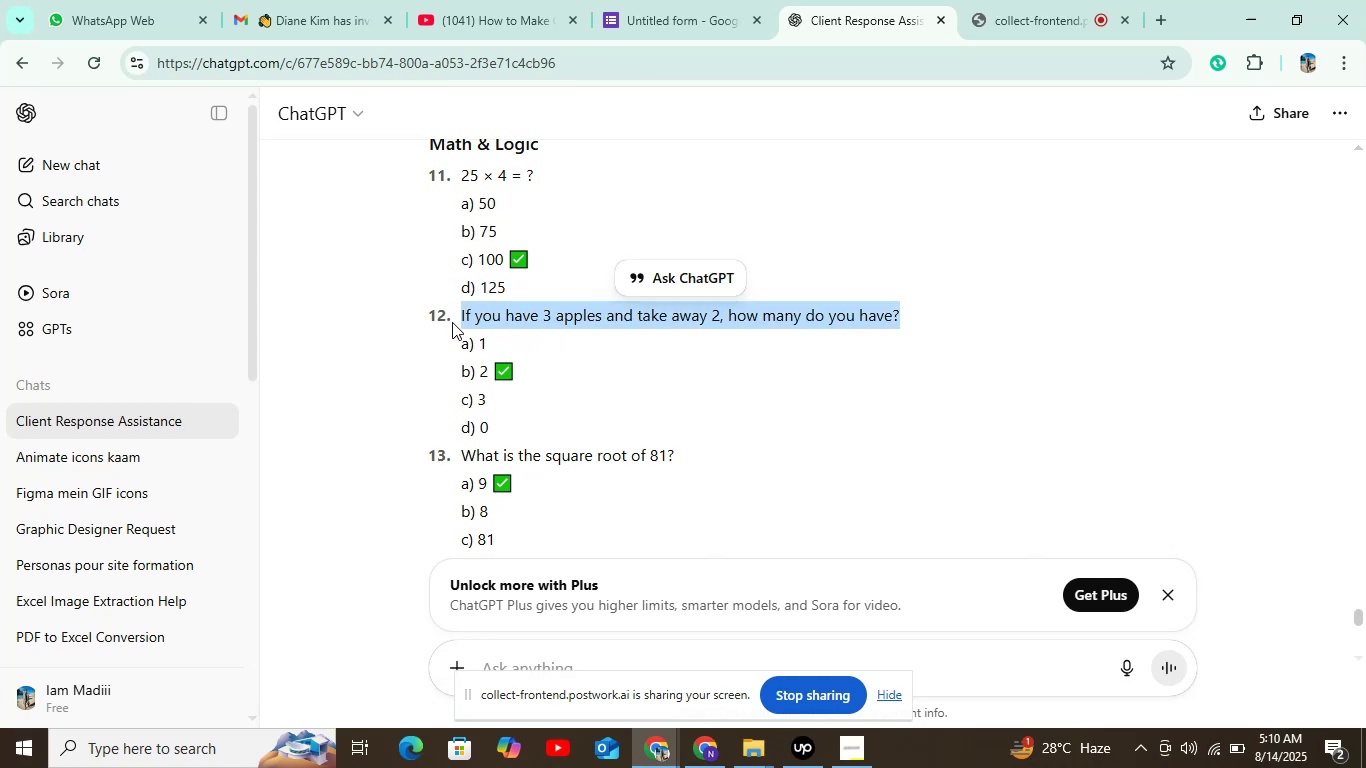 
key(Control+C)
 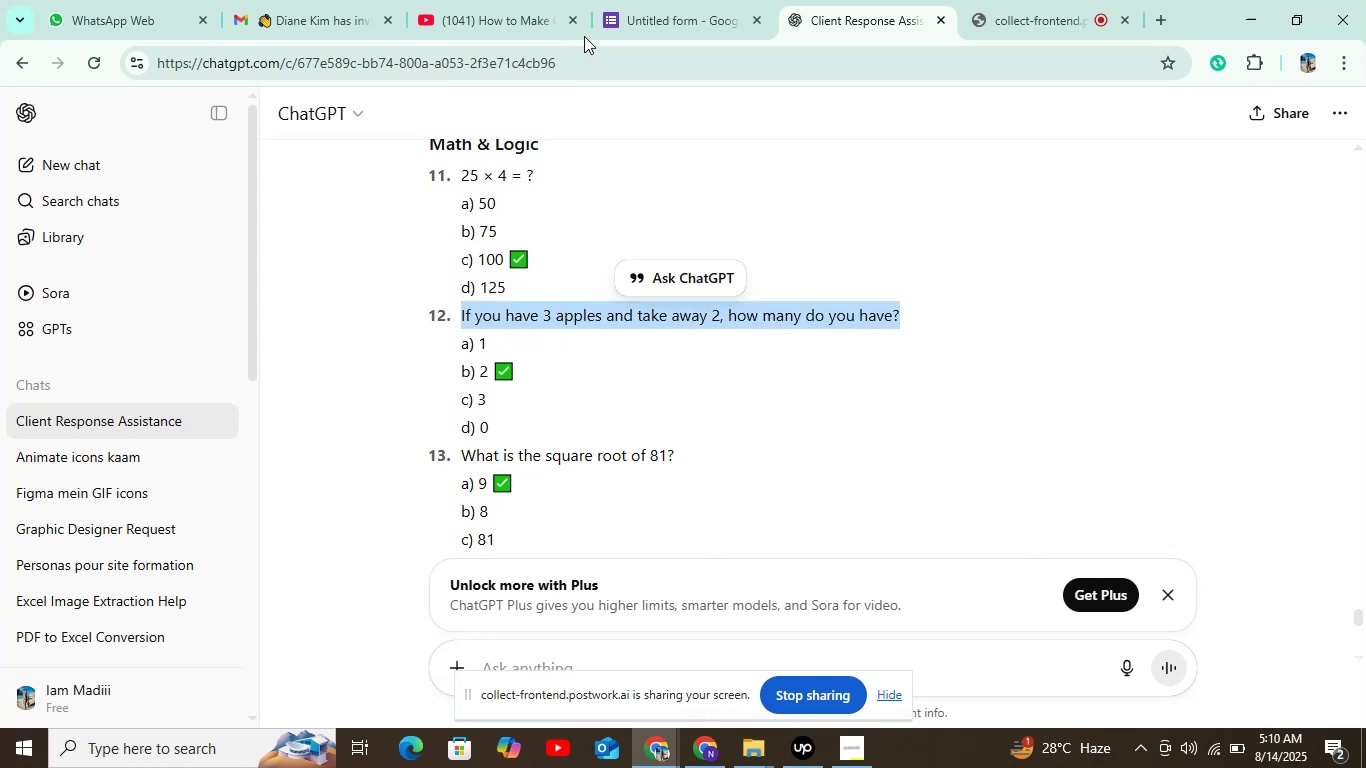 
left_click([616, 22])
 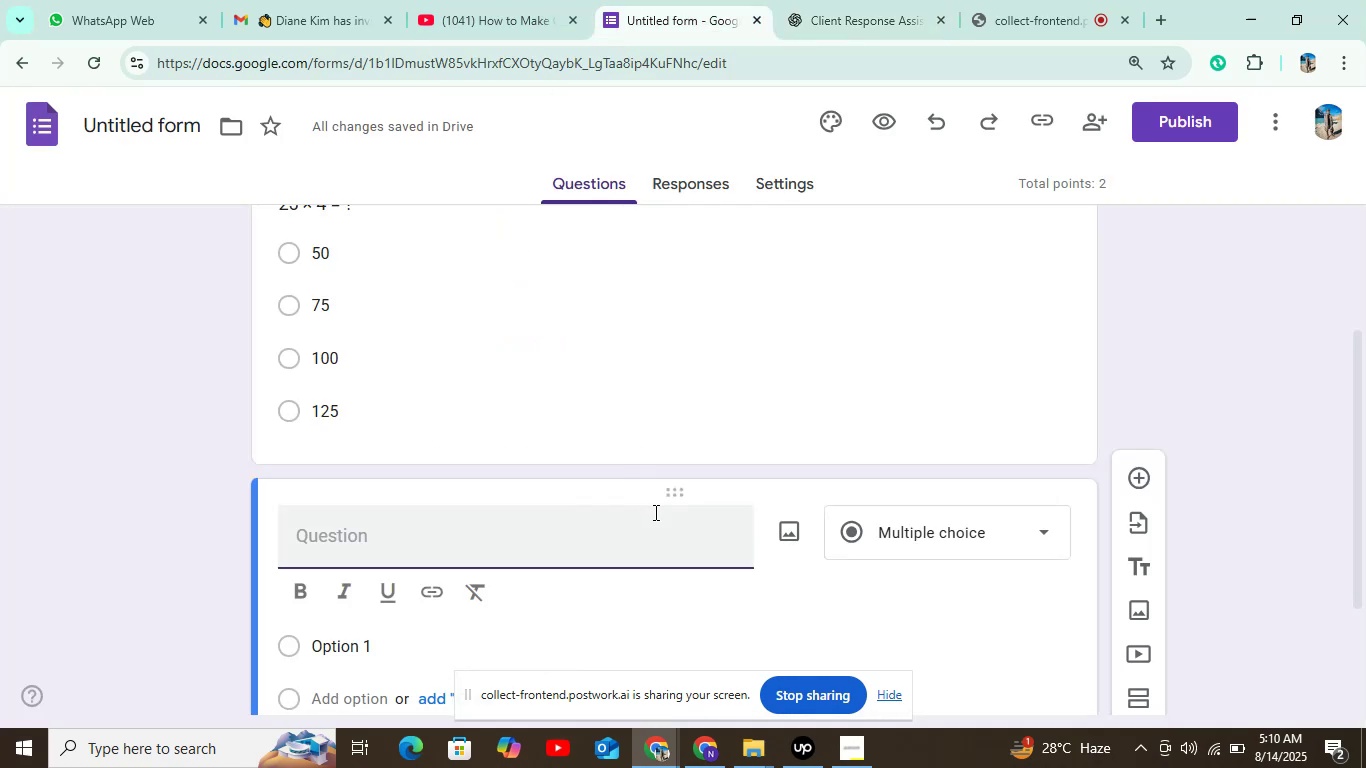 
key(Control+V)
 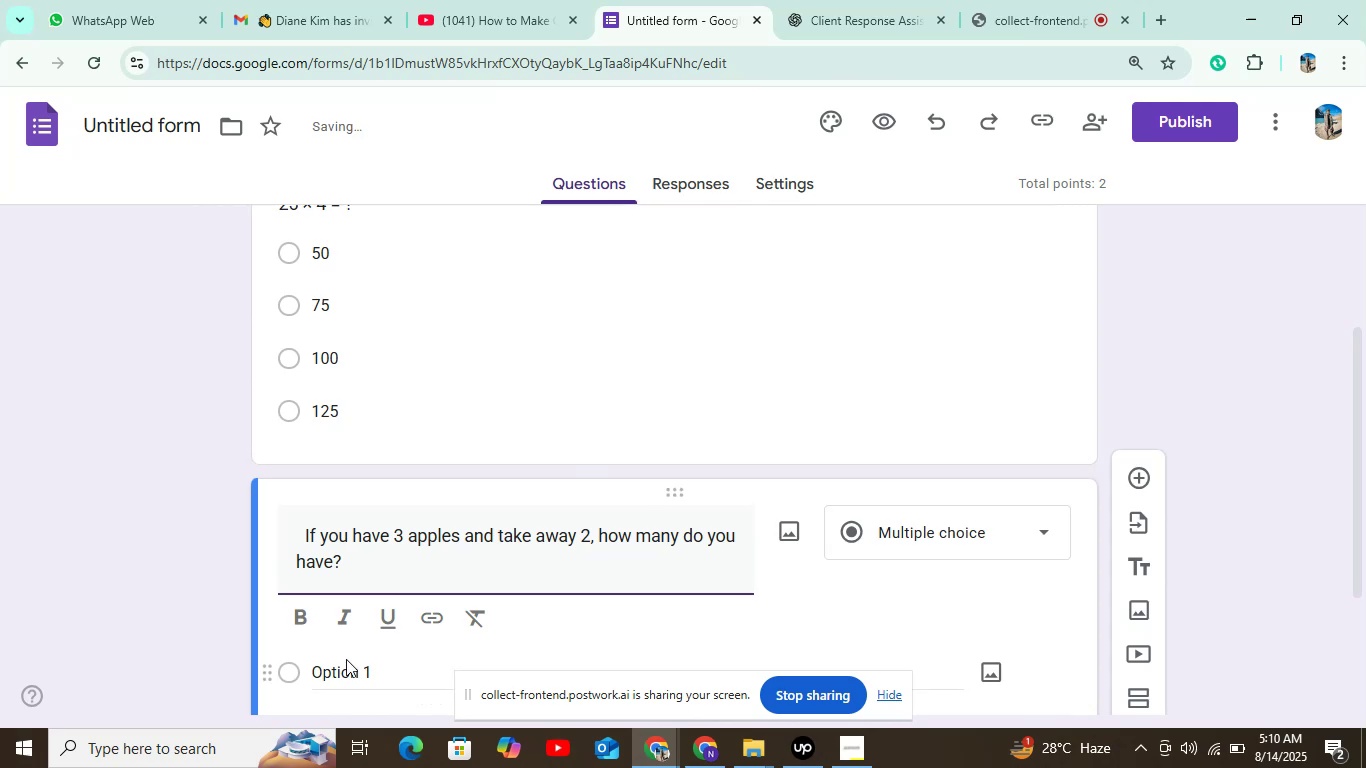 
left_click([345, 656])
 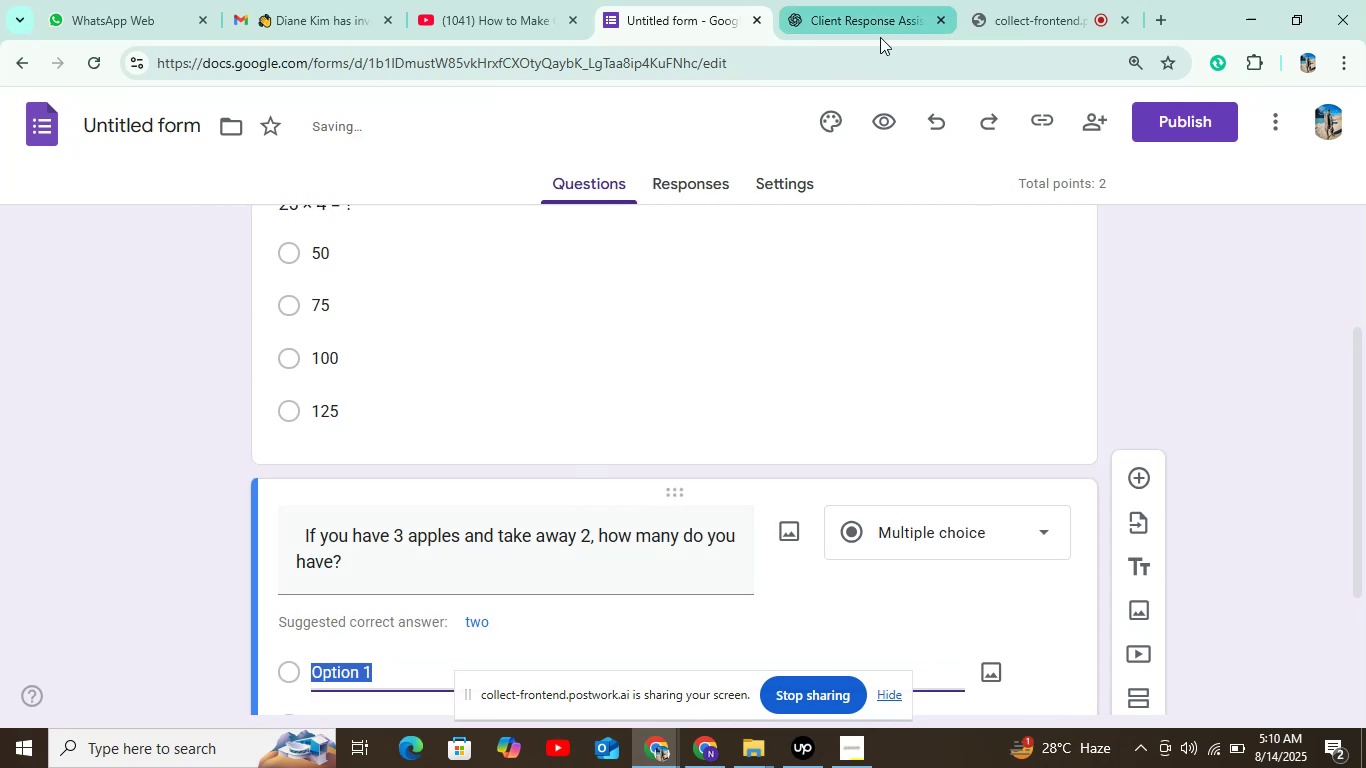 
left_click([877, 25])
 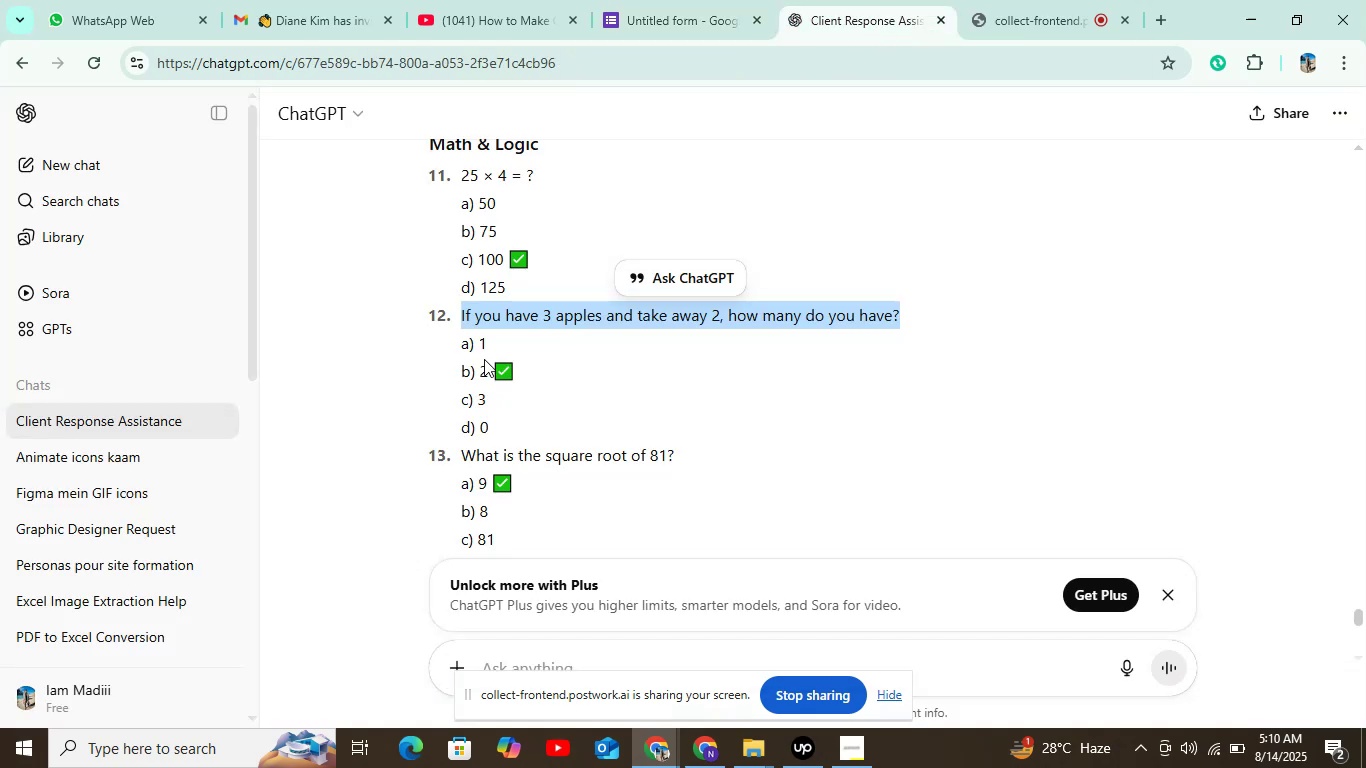 
left_click([484, 350])
 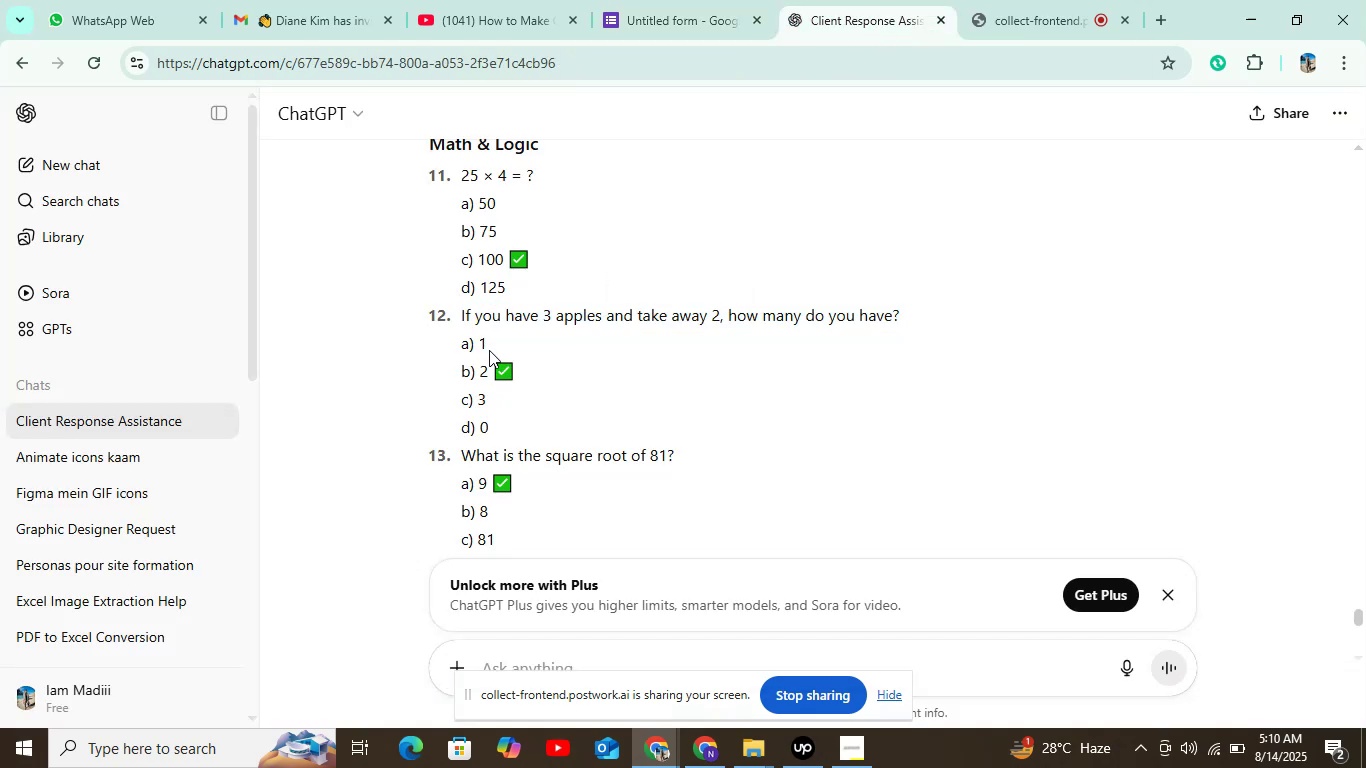 
left_click([486, 343])
 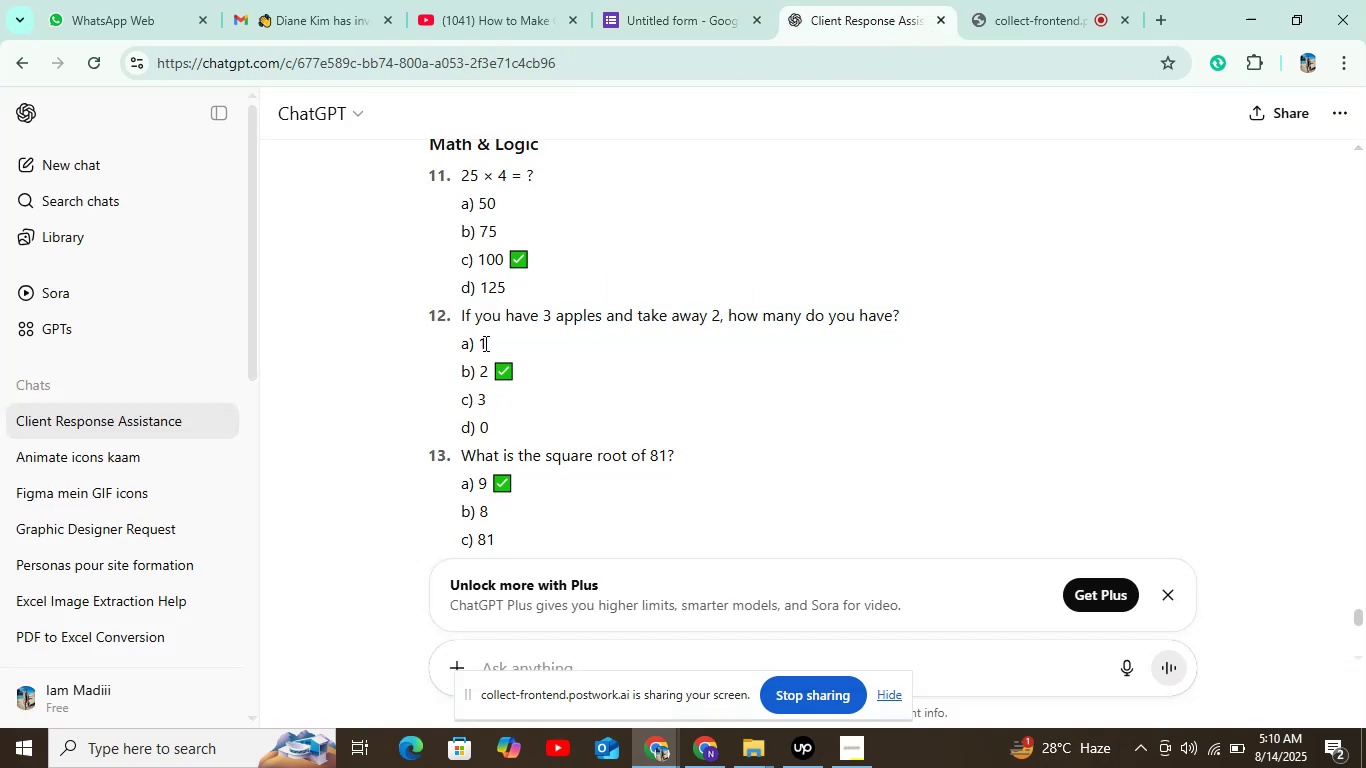 
left_click([484, 343])
 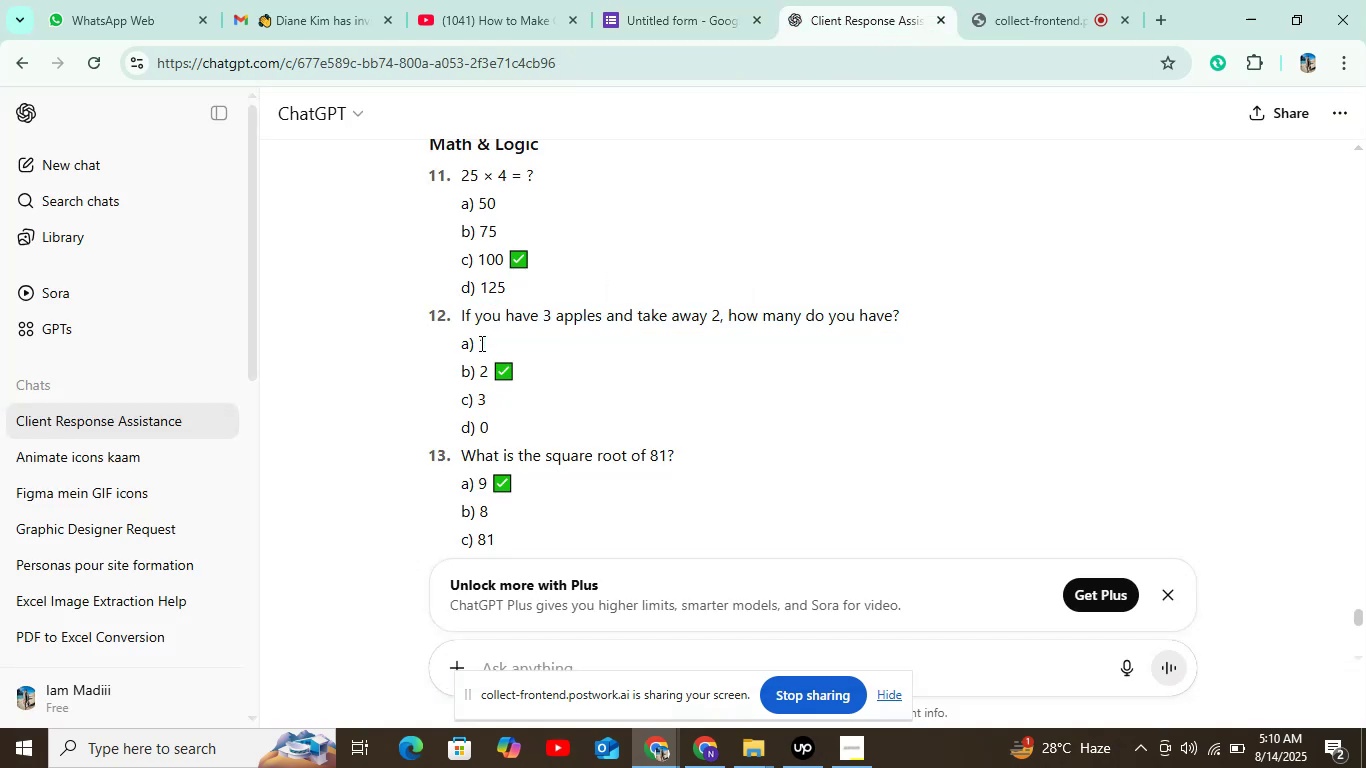 
left_click([472, 344])
 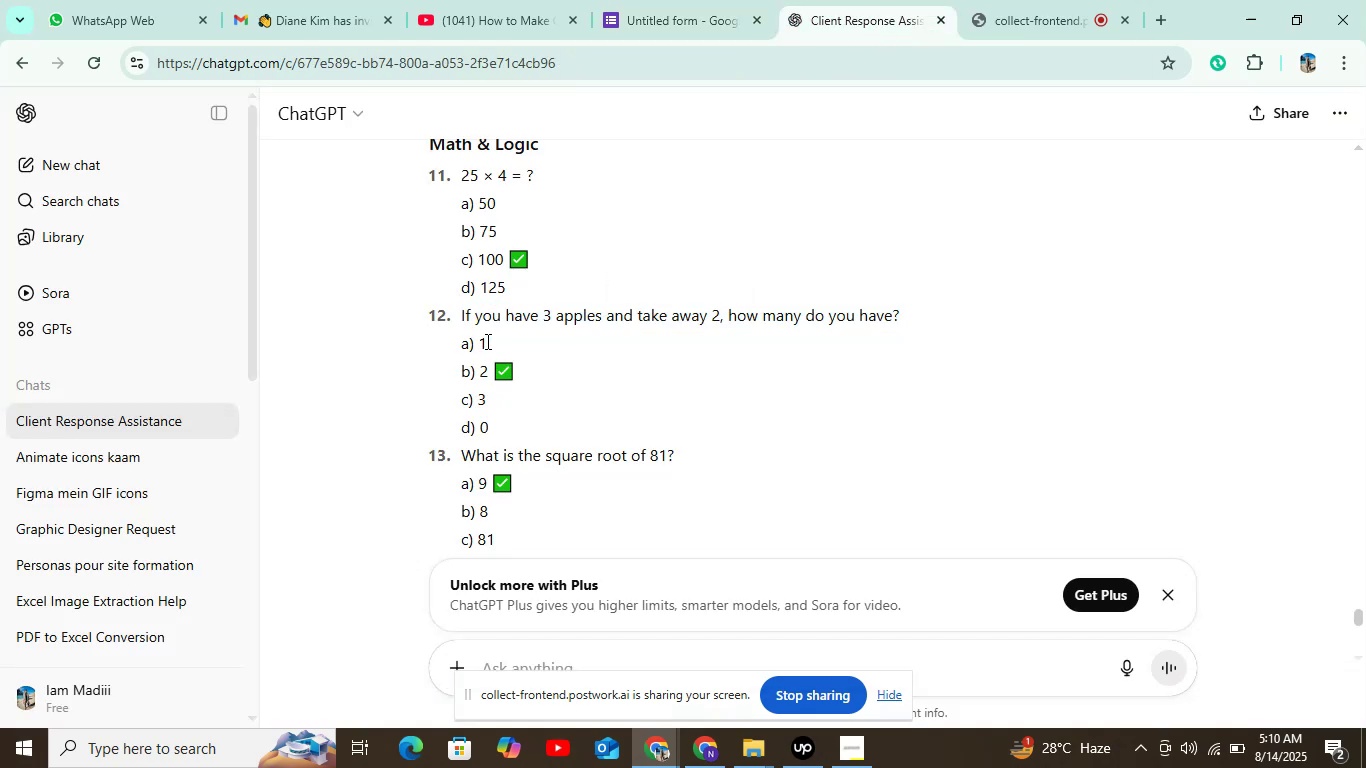 
left_click([485, 341])
 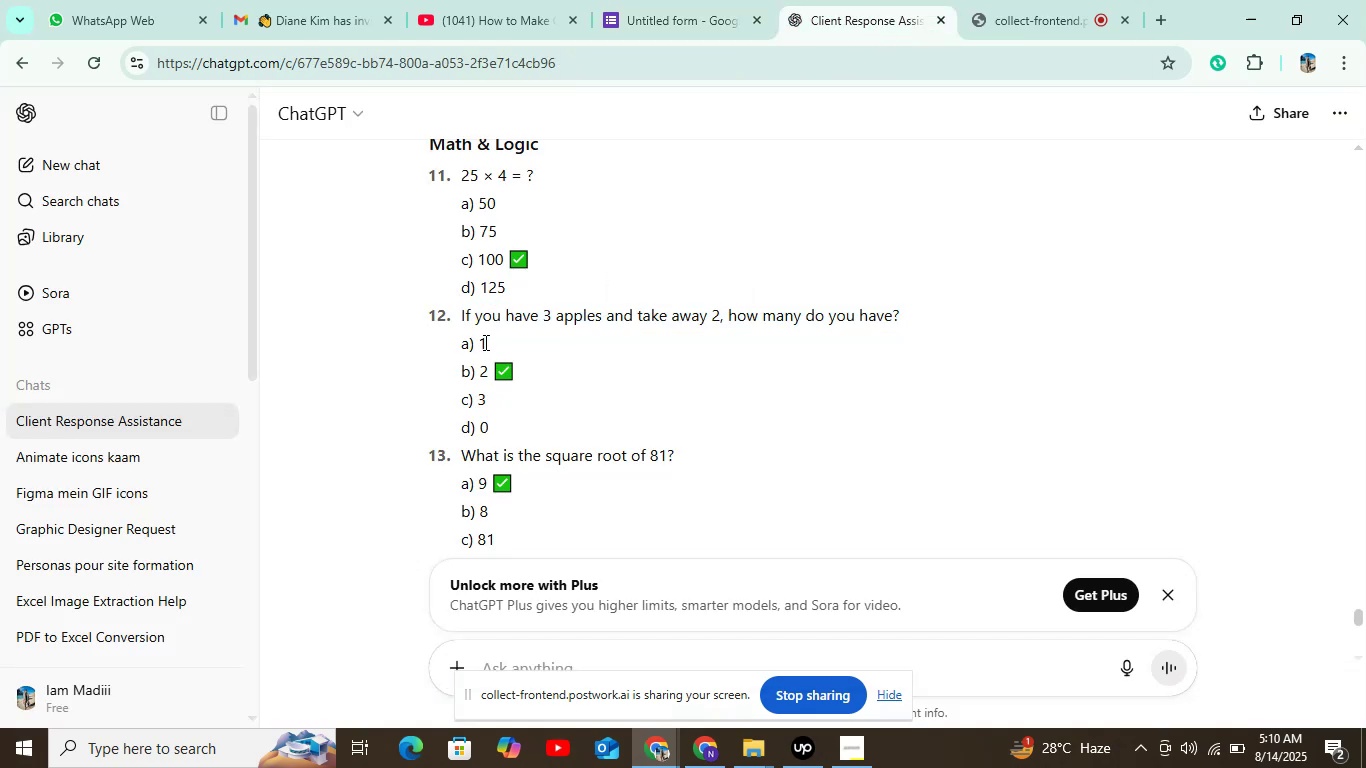 
double_click([484, 342])
 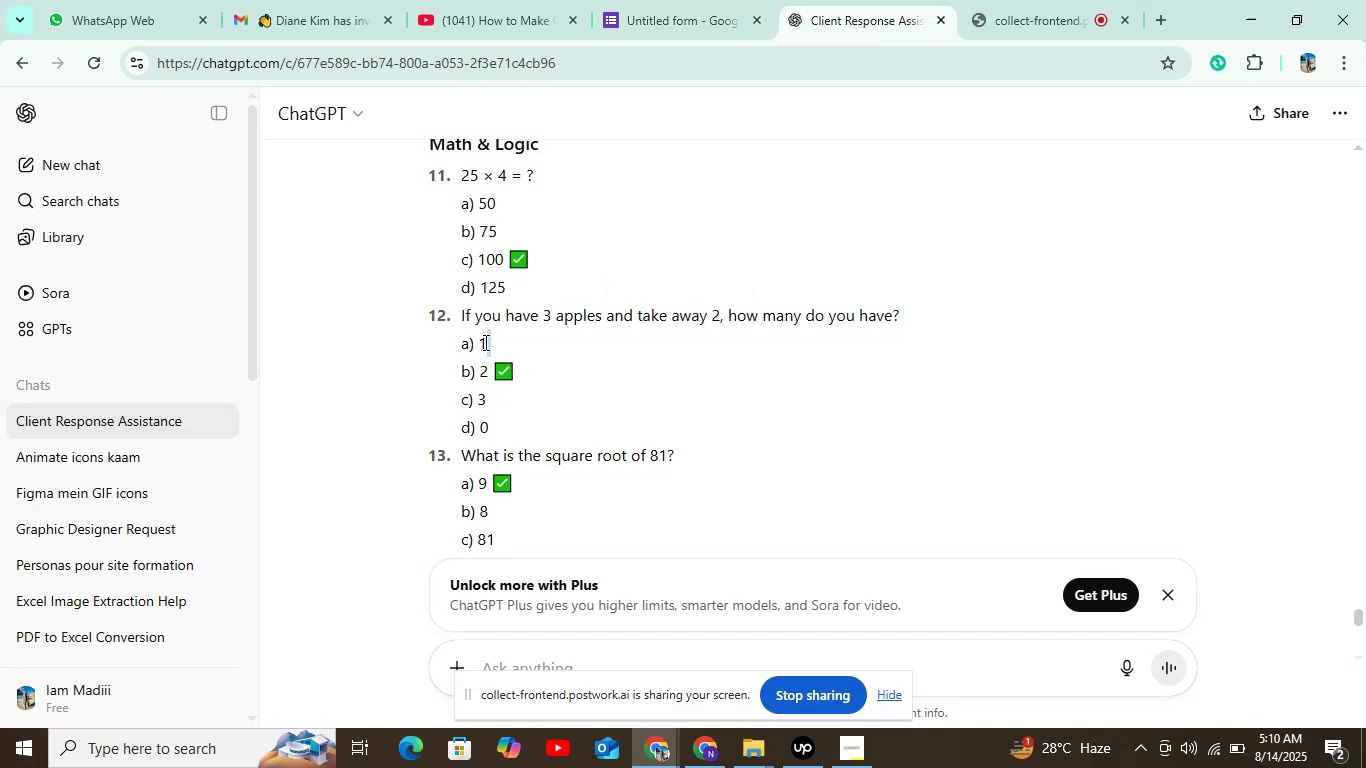 
triple_click([484, 342])
 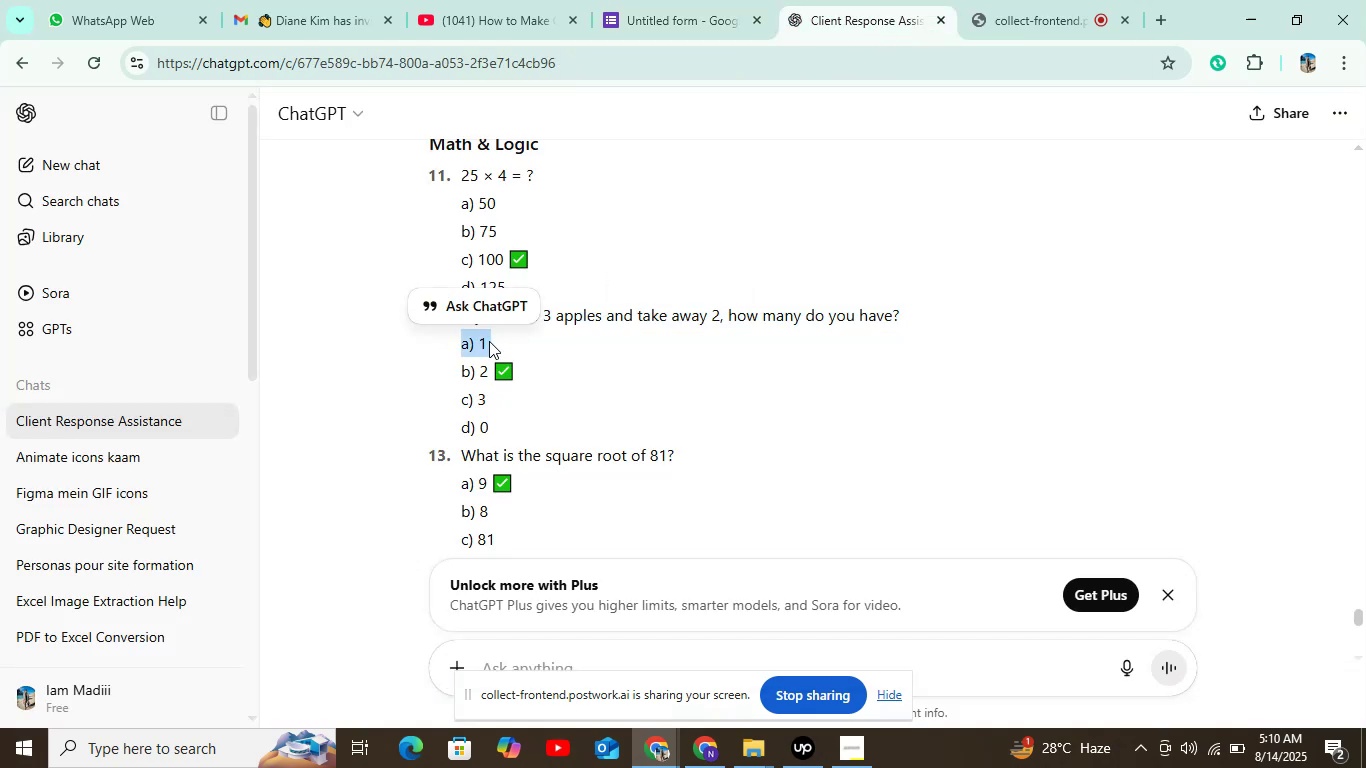 
double_click([489, 341])
 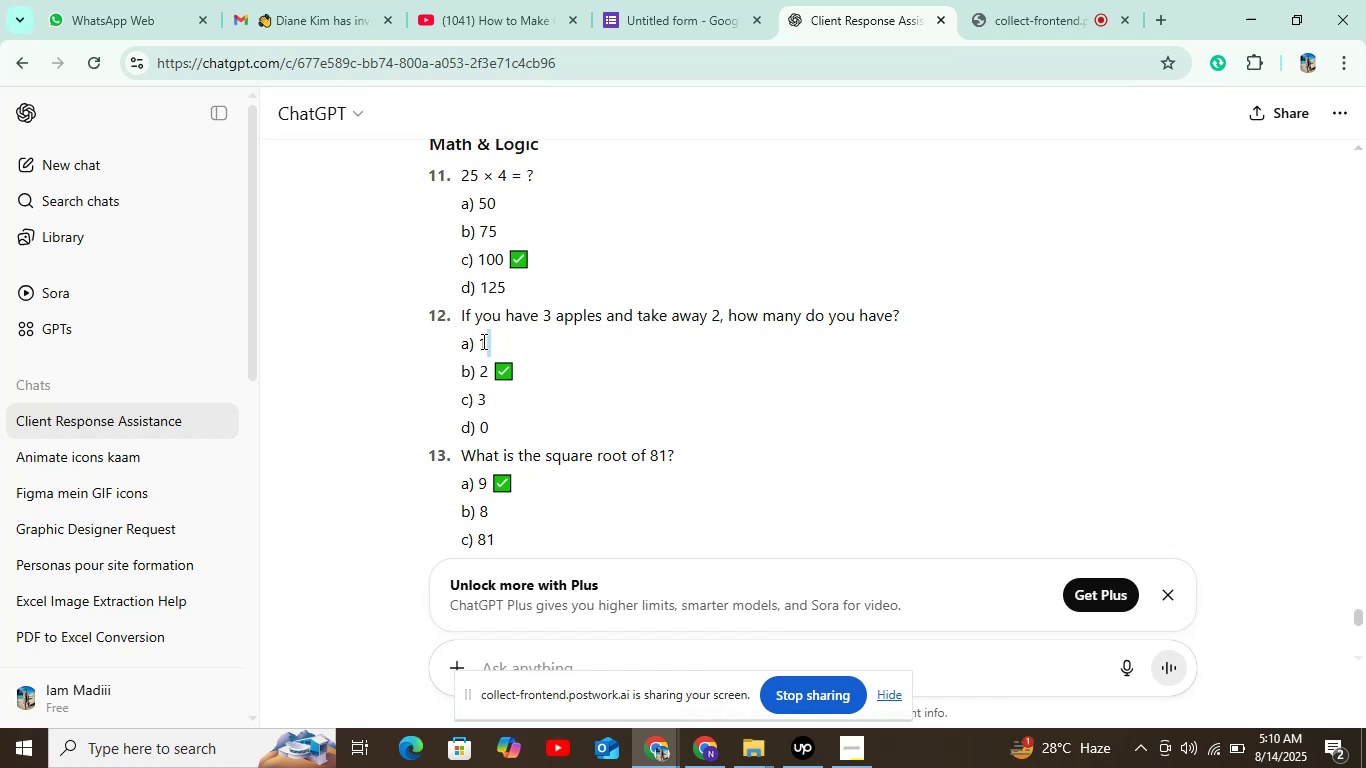 
left_click([504, 342])
 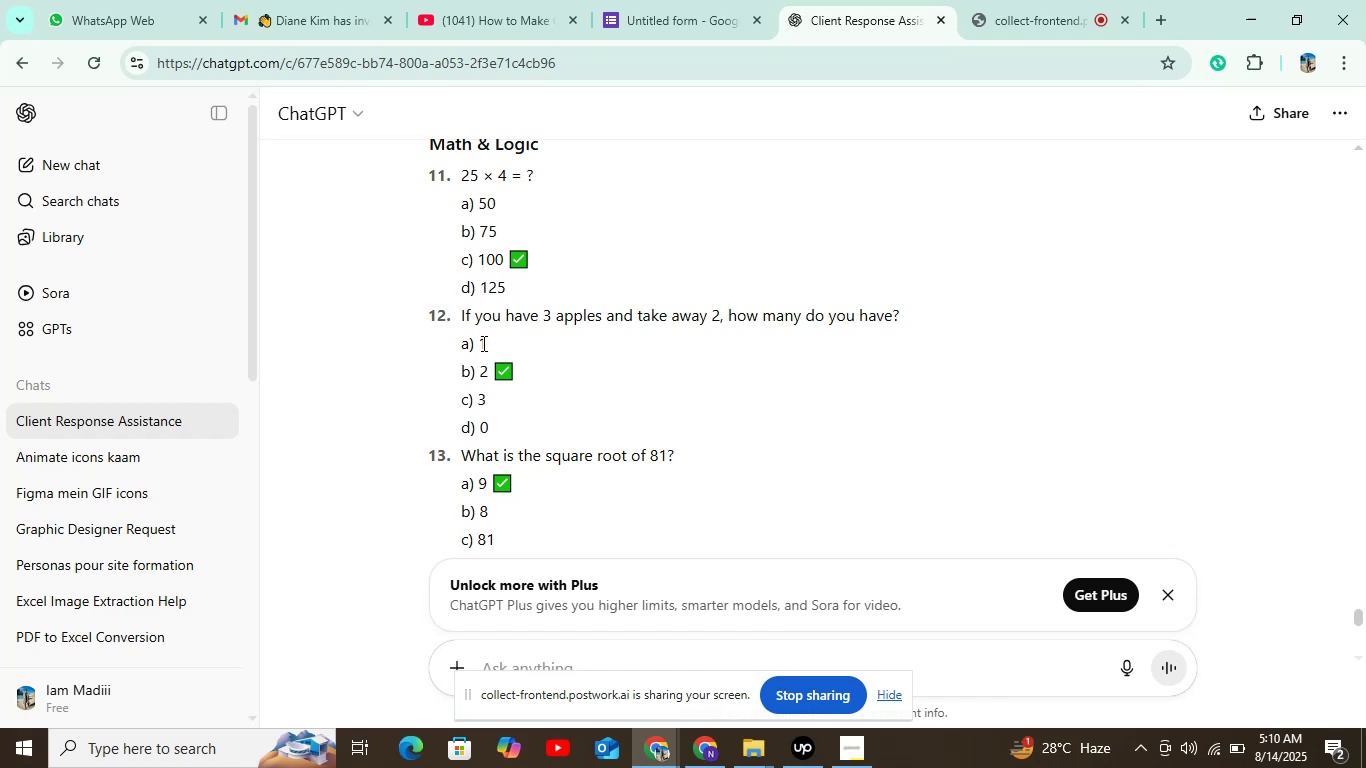 
double_click([482, 343])
 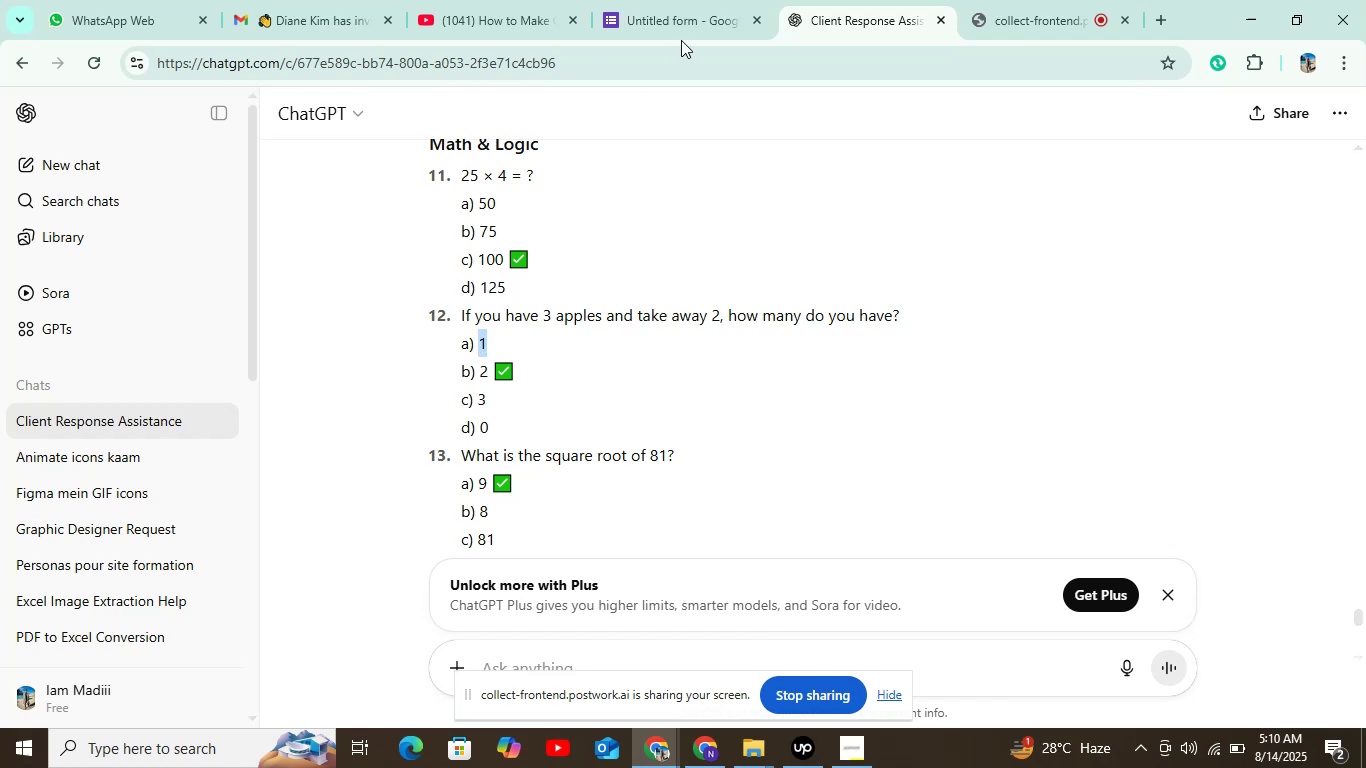 
left_click([680, 21])
 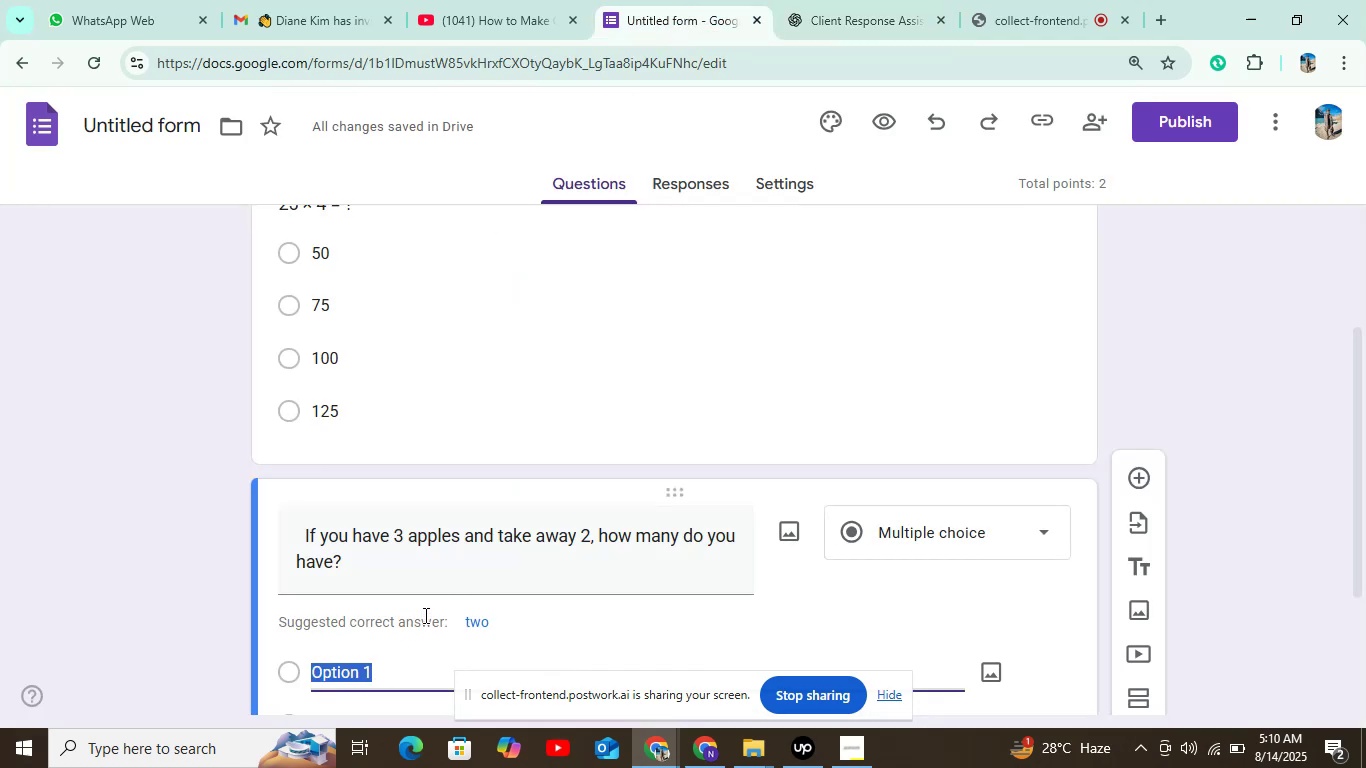 
hold_key(key=ControlLeft, duration=1.52)
 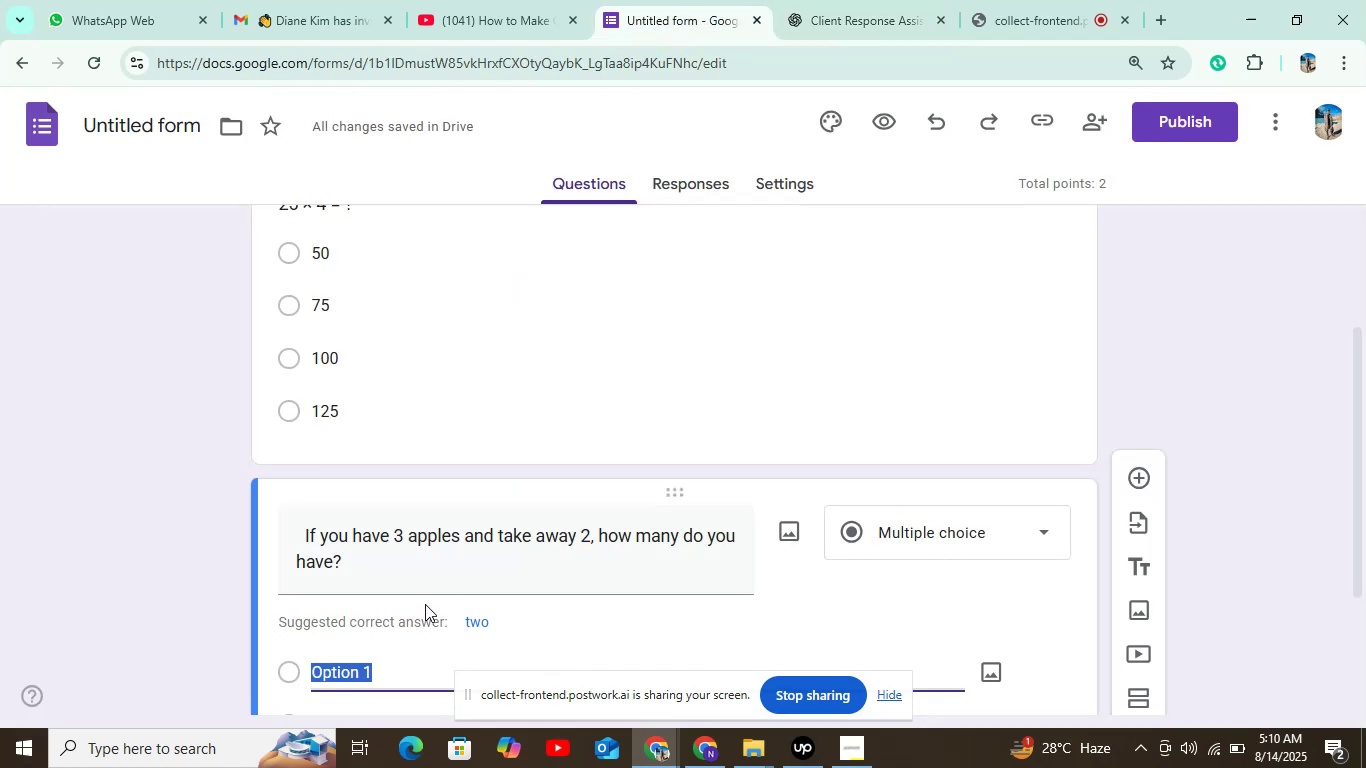 
key(Control+ControlLeft)
 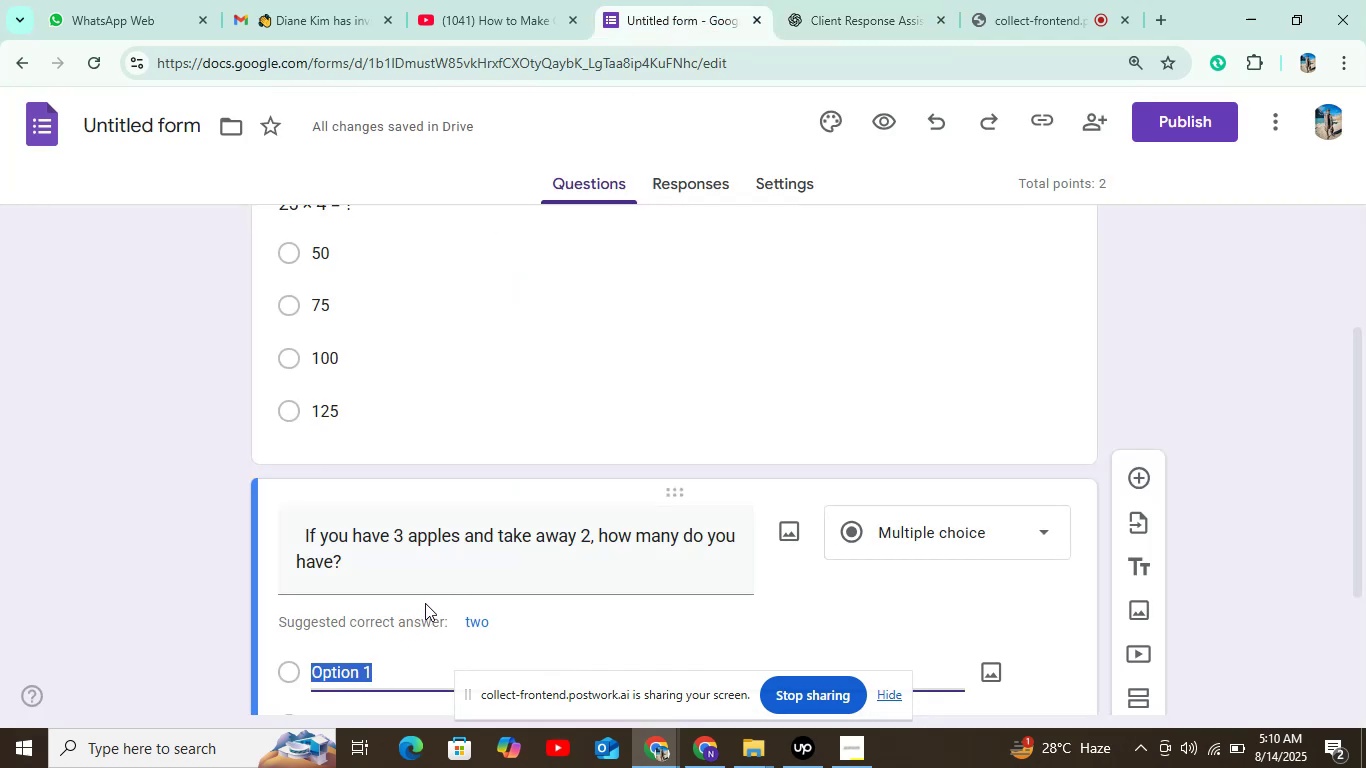 
key(Control+V)
 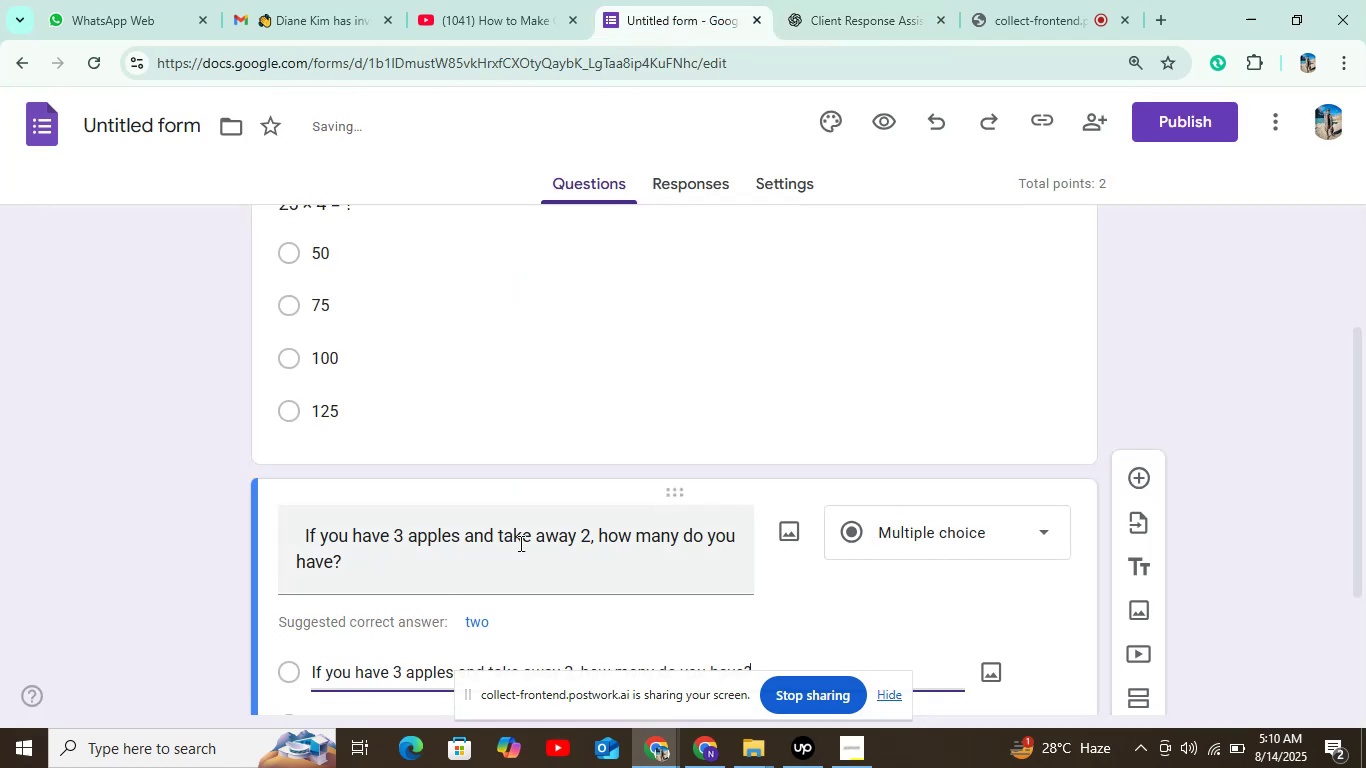 
scroll: coordinate [782, 409], scroll_direction: down, amount: 4.0
 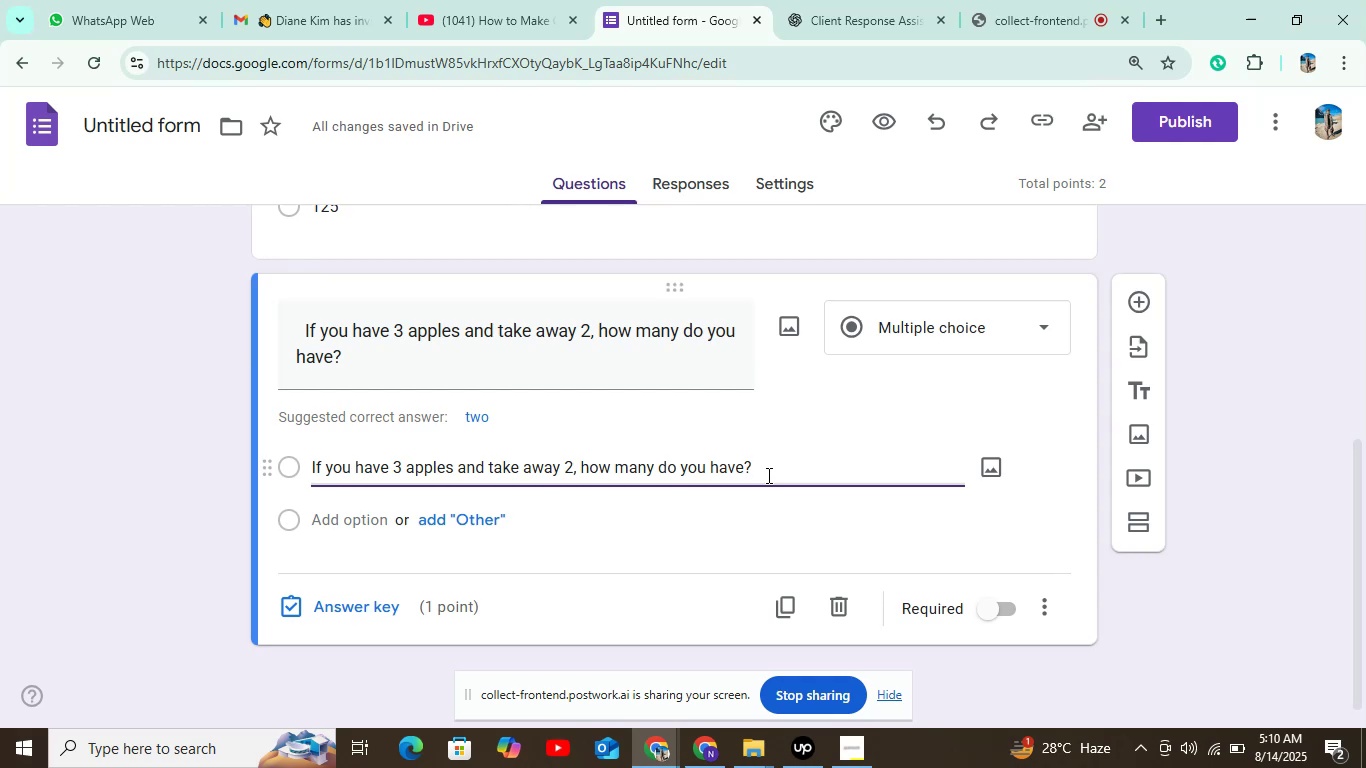 
wait(7.05)
 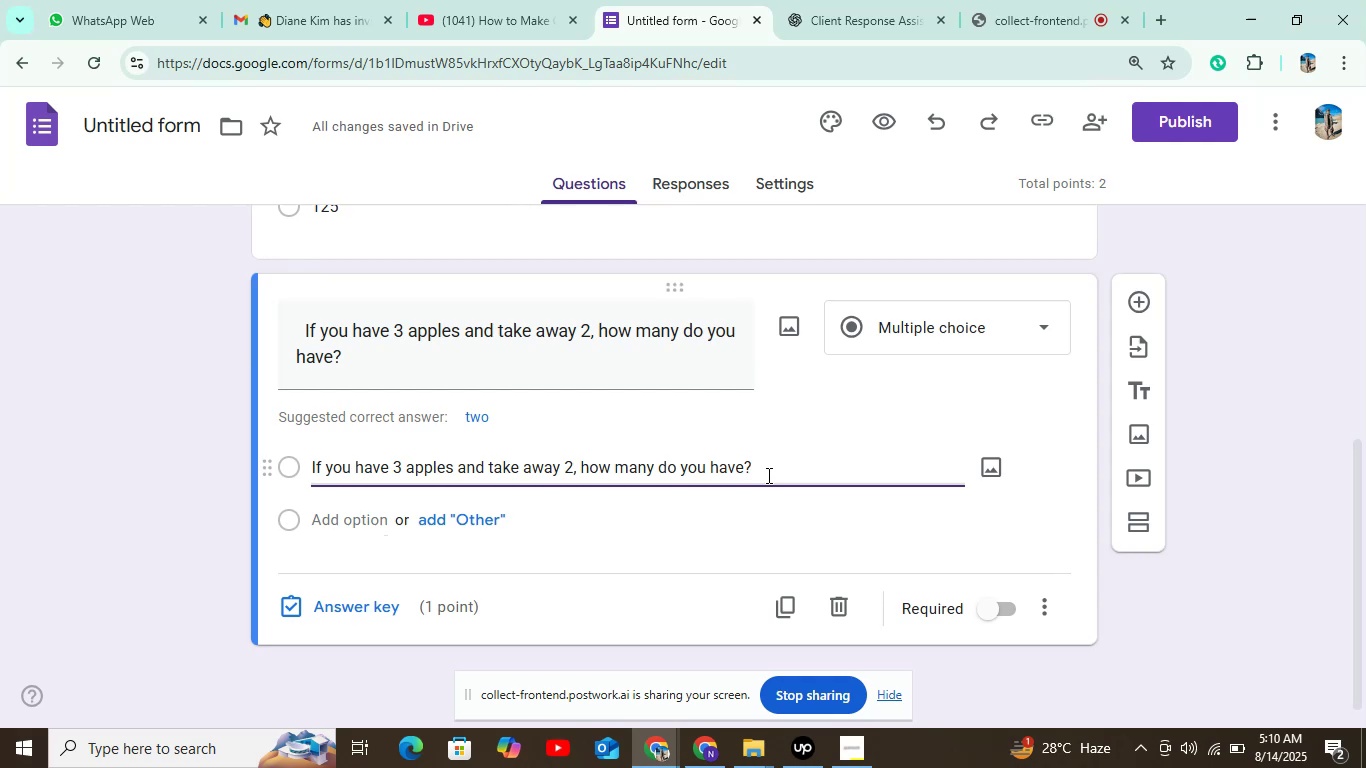 
hold_key(key=Backspace, duration=1.52)
 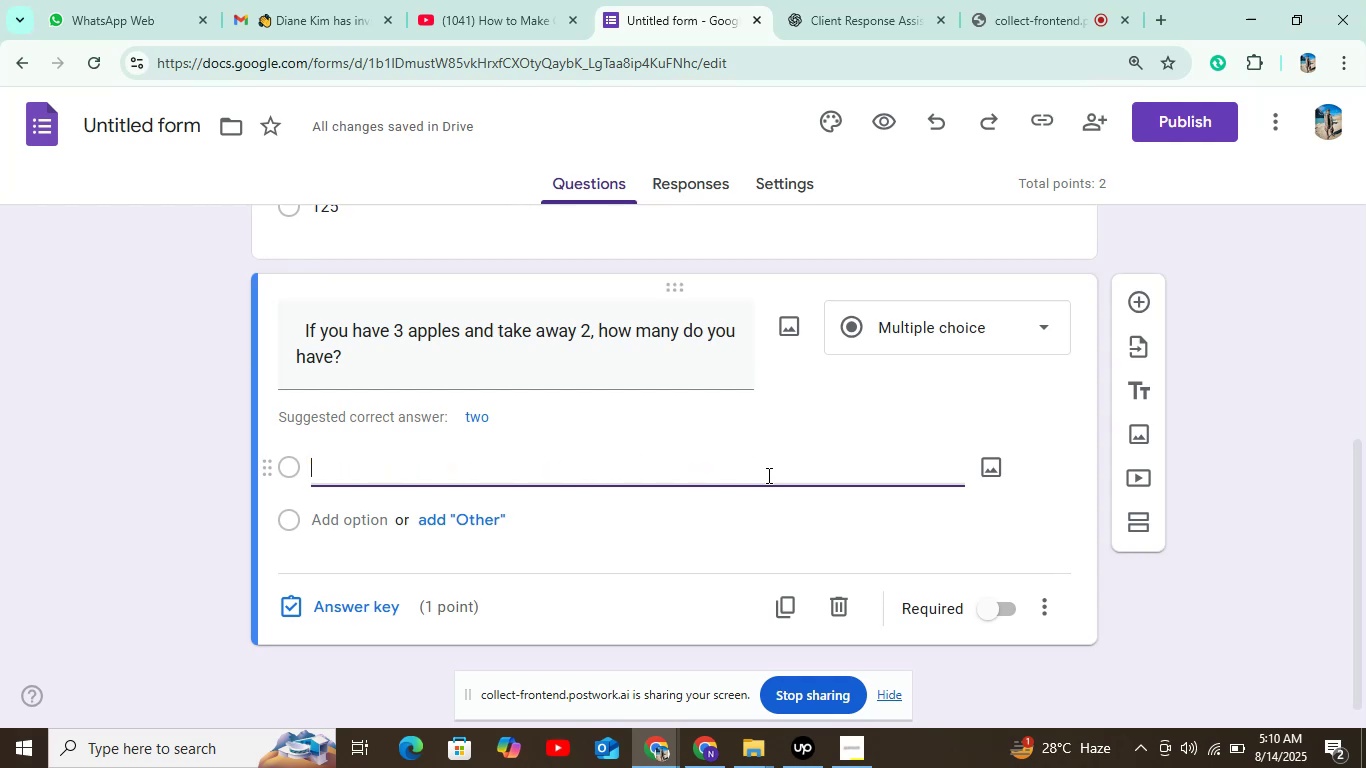 
hold_key(key=Backspace, duration=0.41)
 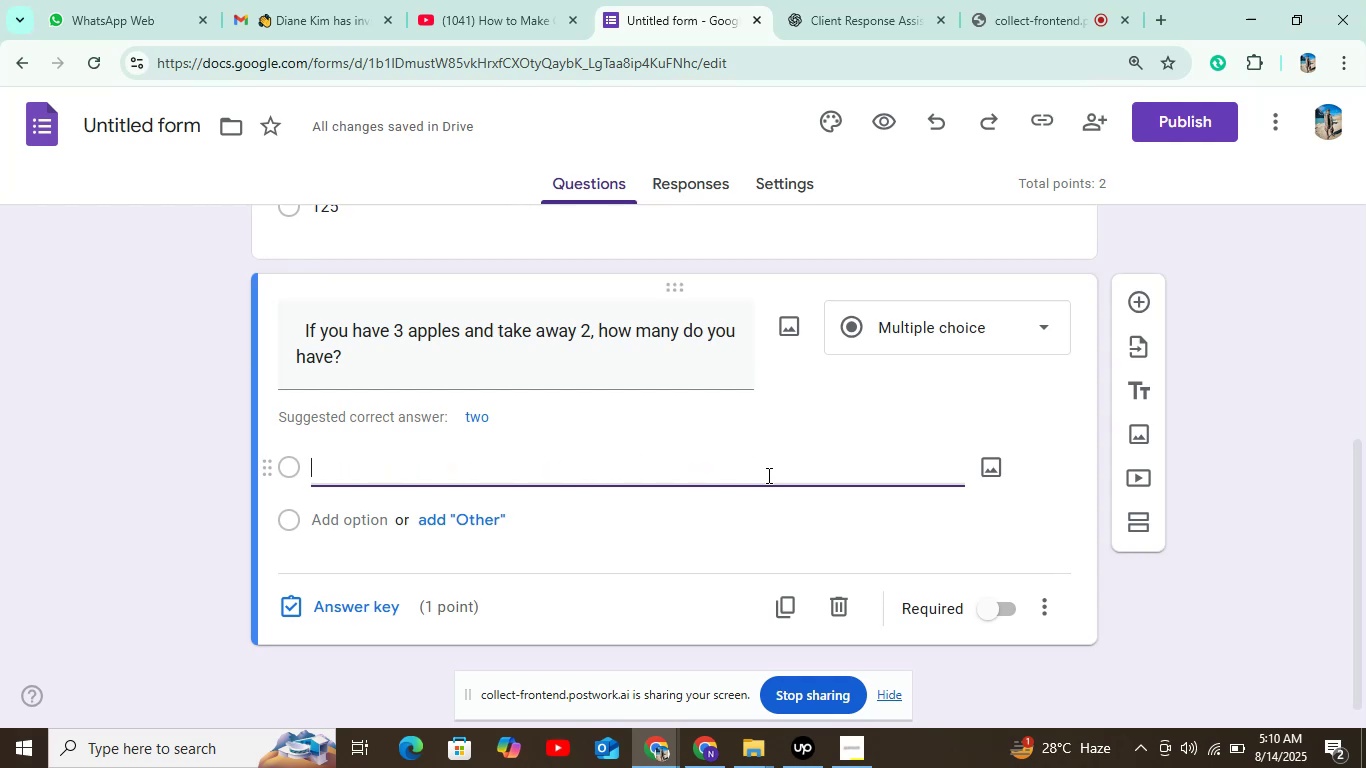 
key(1)
 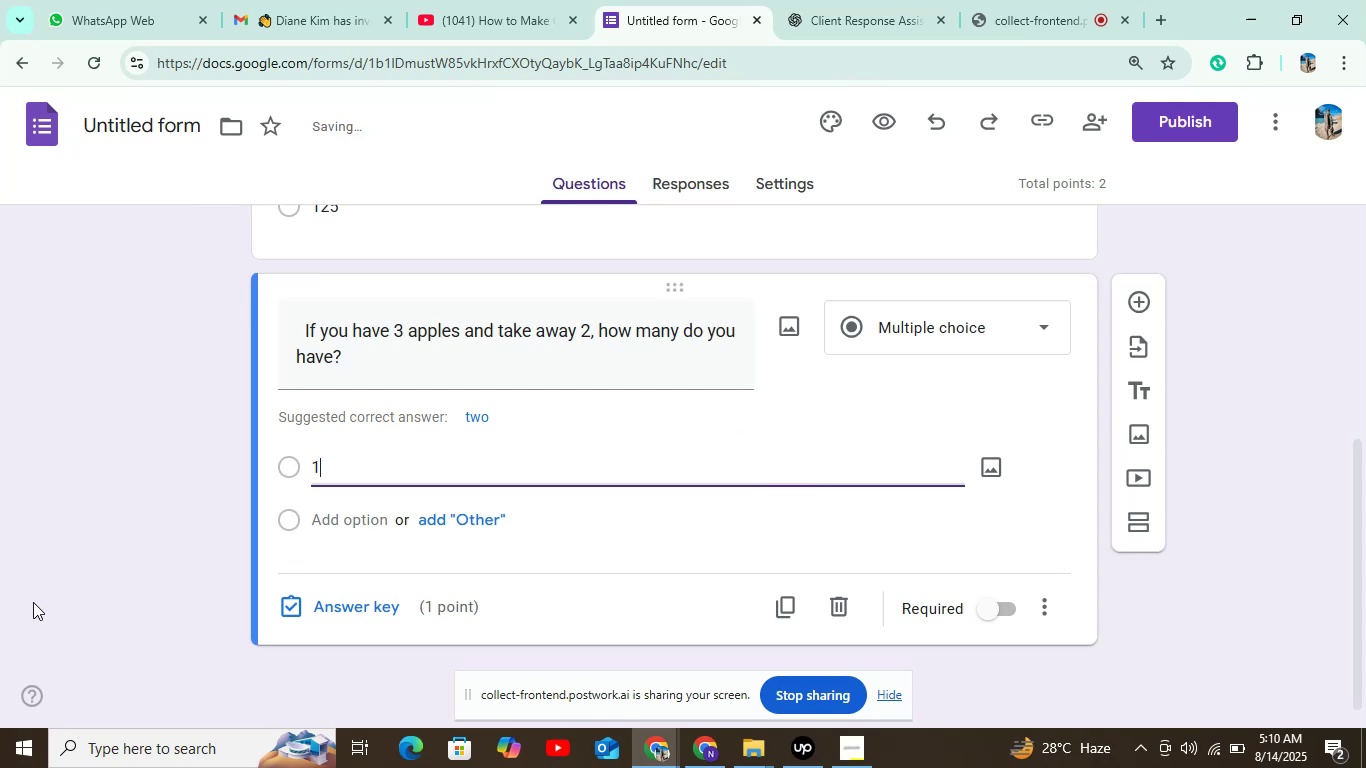 
left_click([343, 526])
 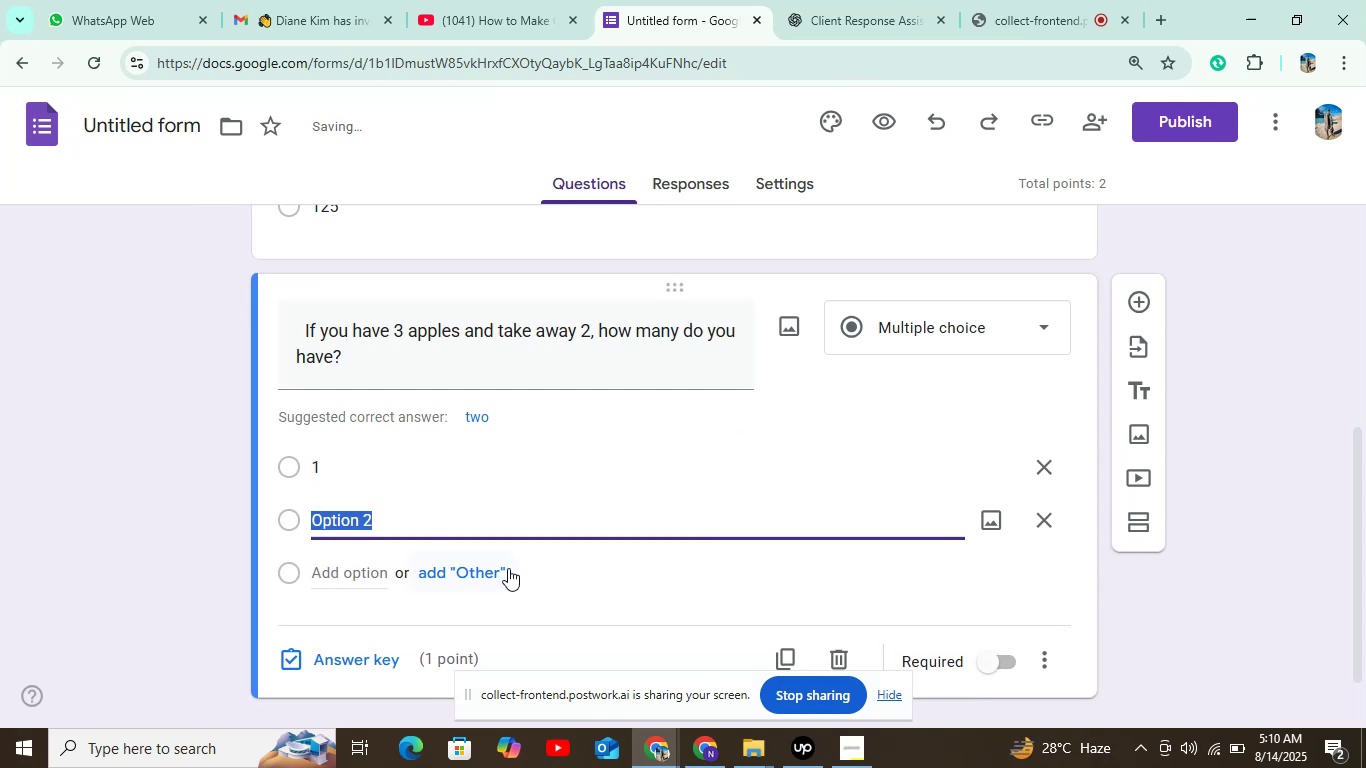 
hold_key(key=Backspace, duration=0.33)
 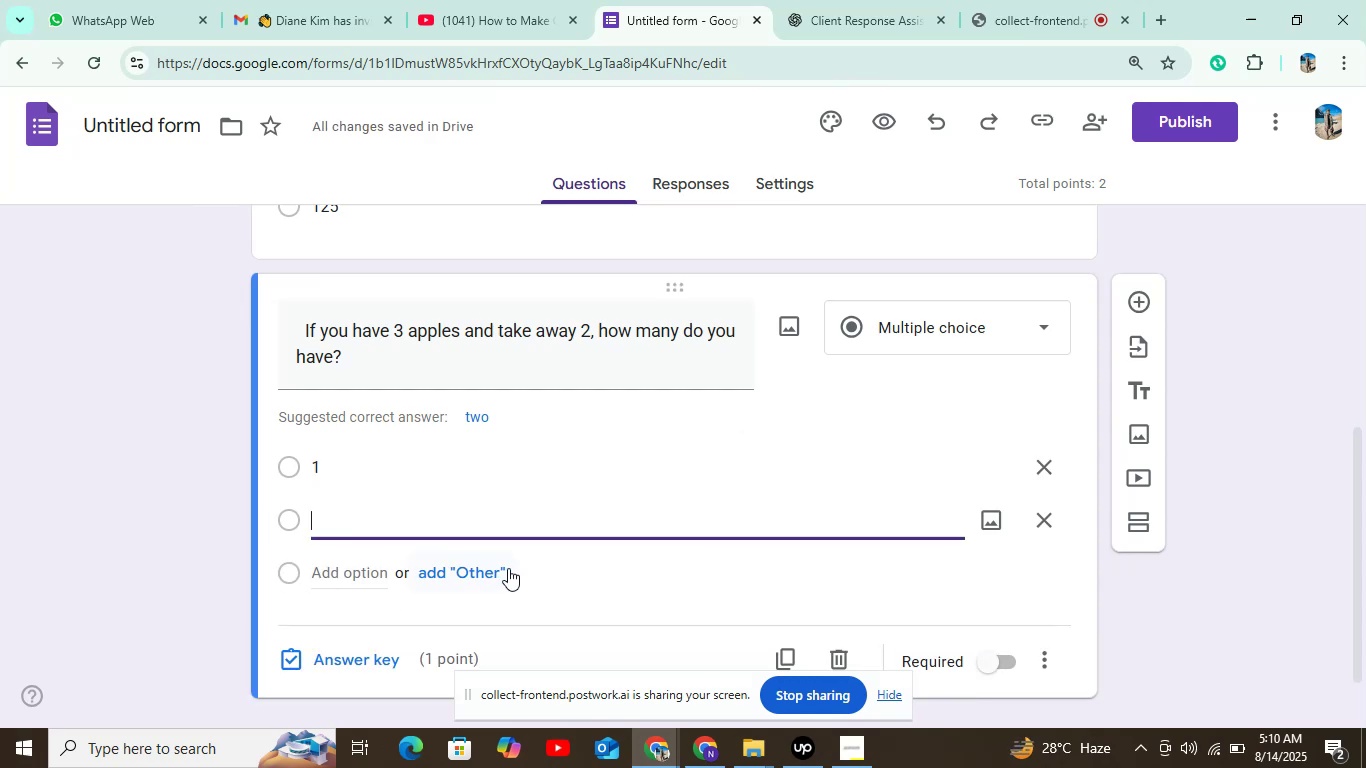 
key(2)
 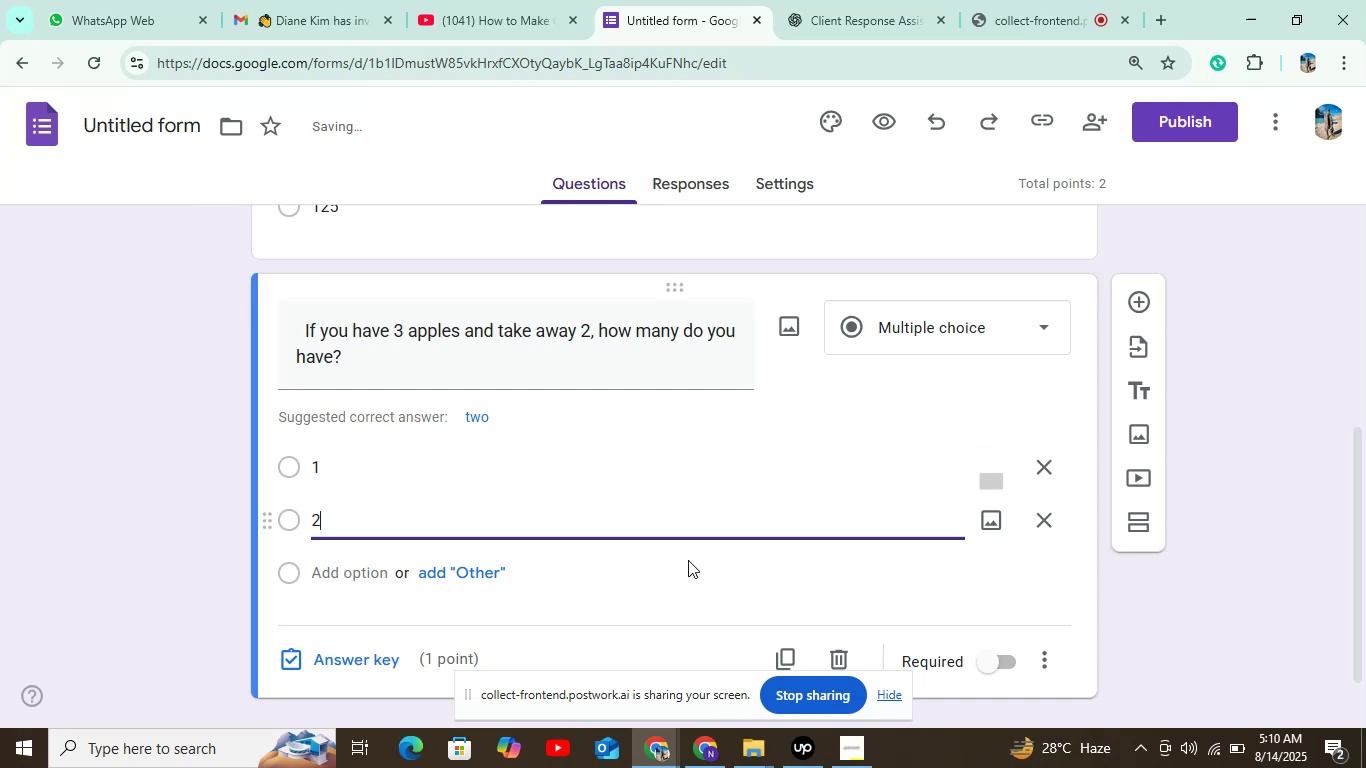 
left_click([364, 575])
 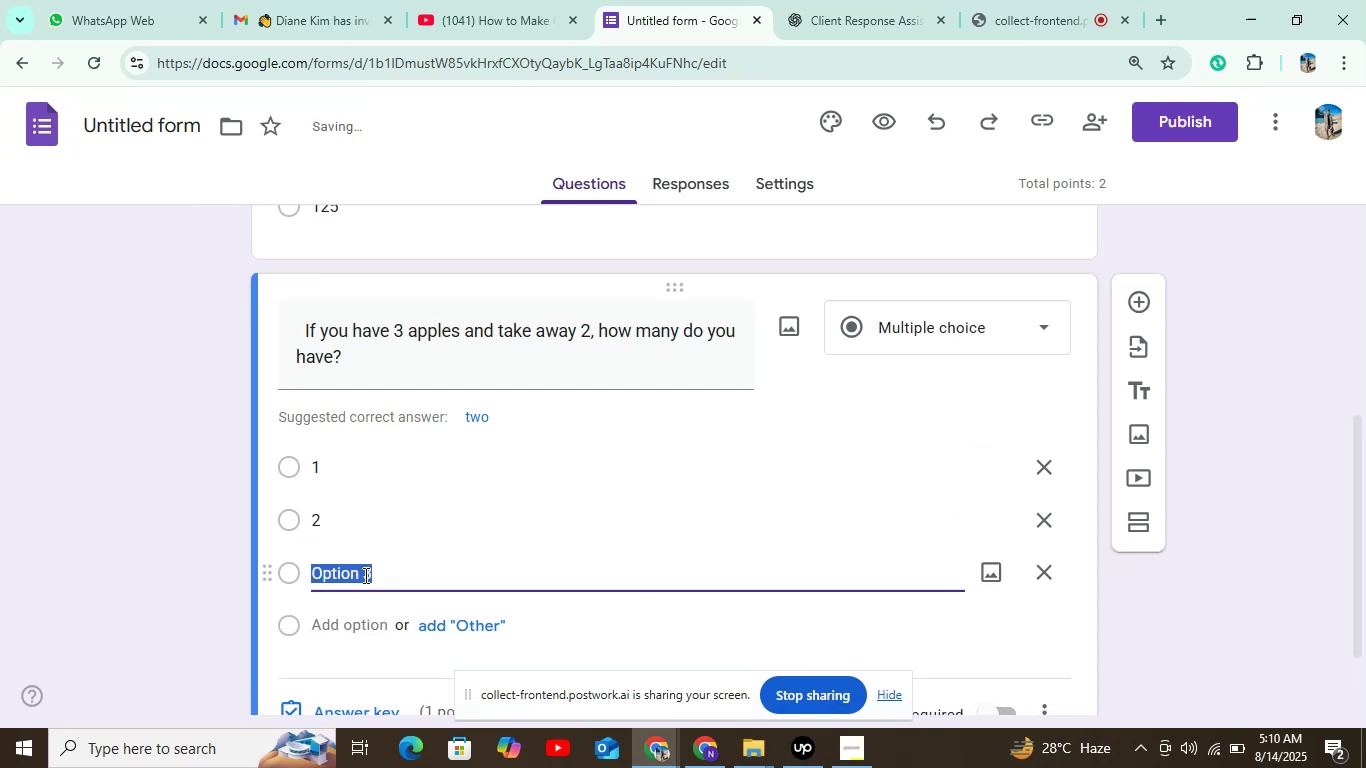 
key(Backspace)
 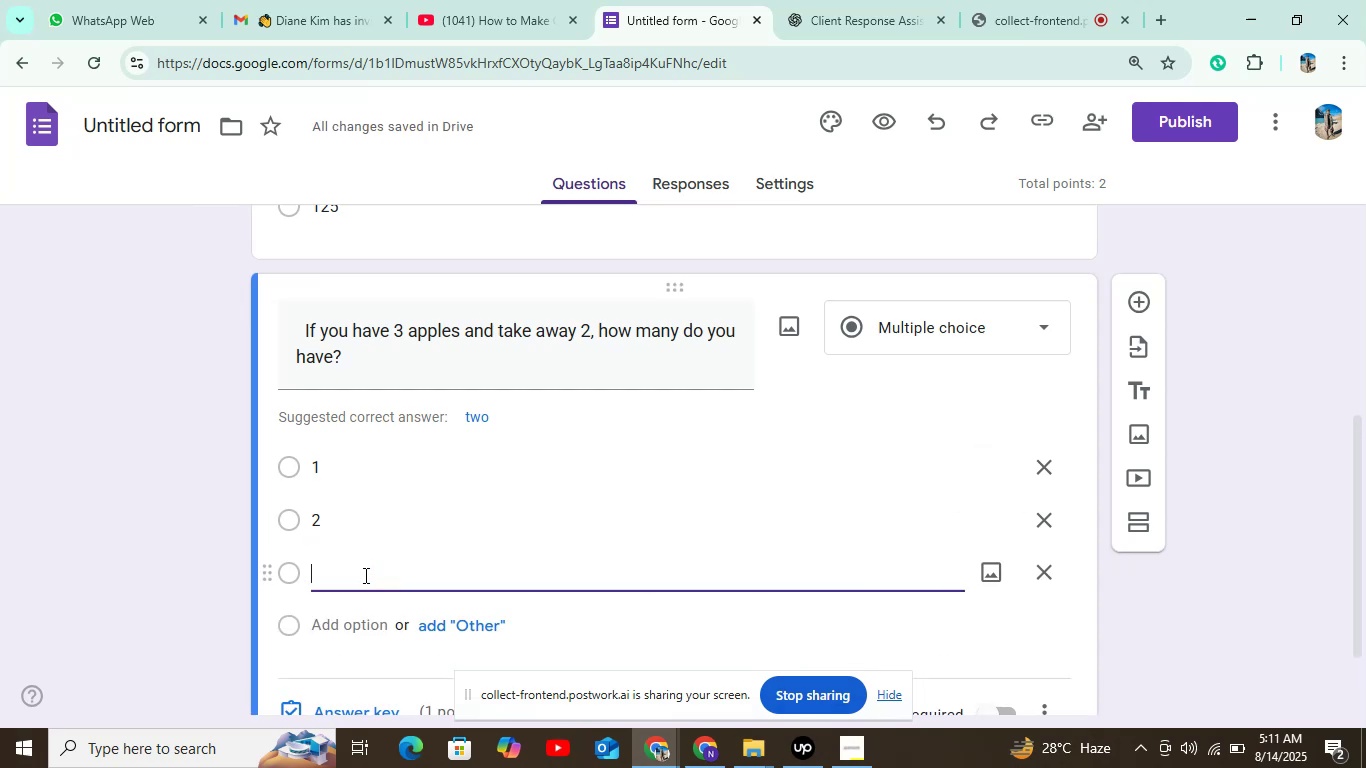 
key(3)
 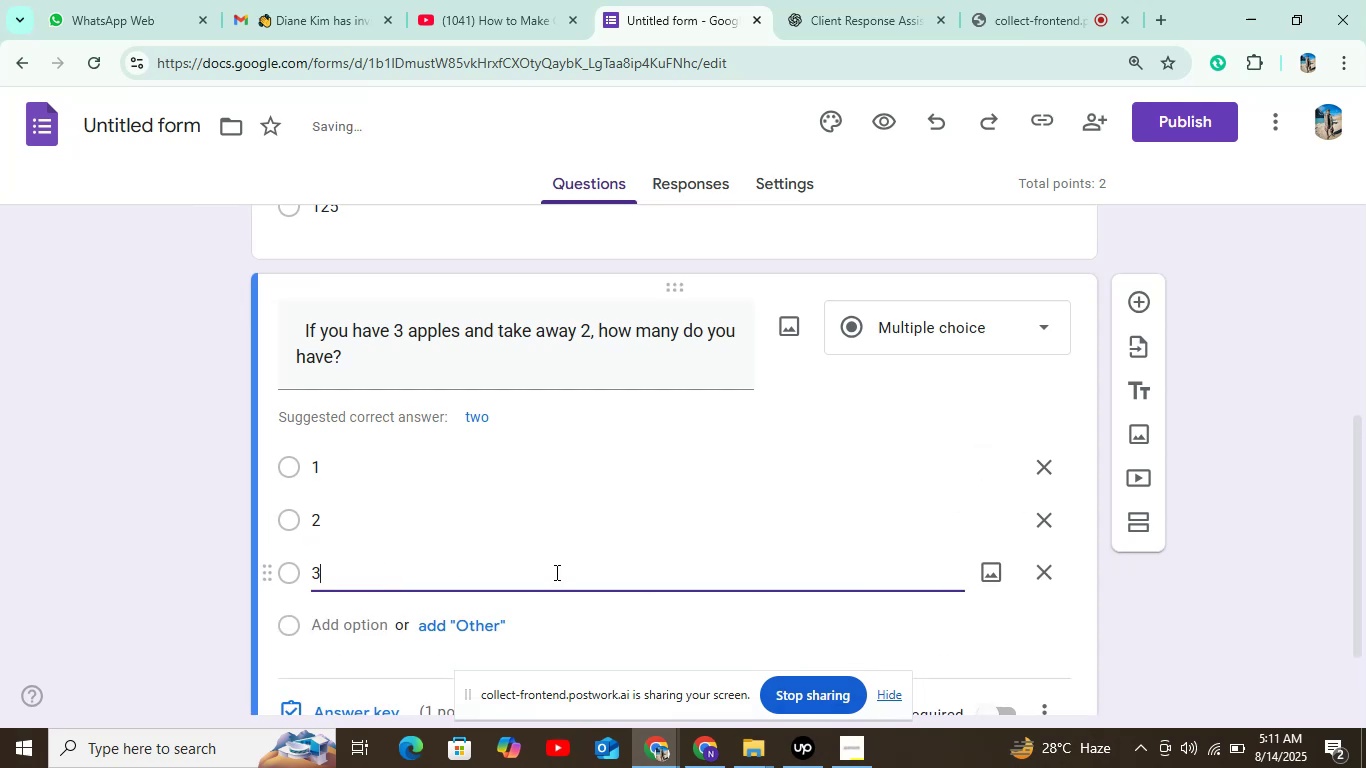 
left_click([378, 630])
 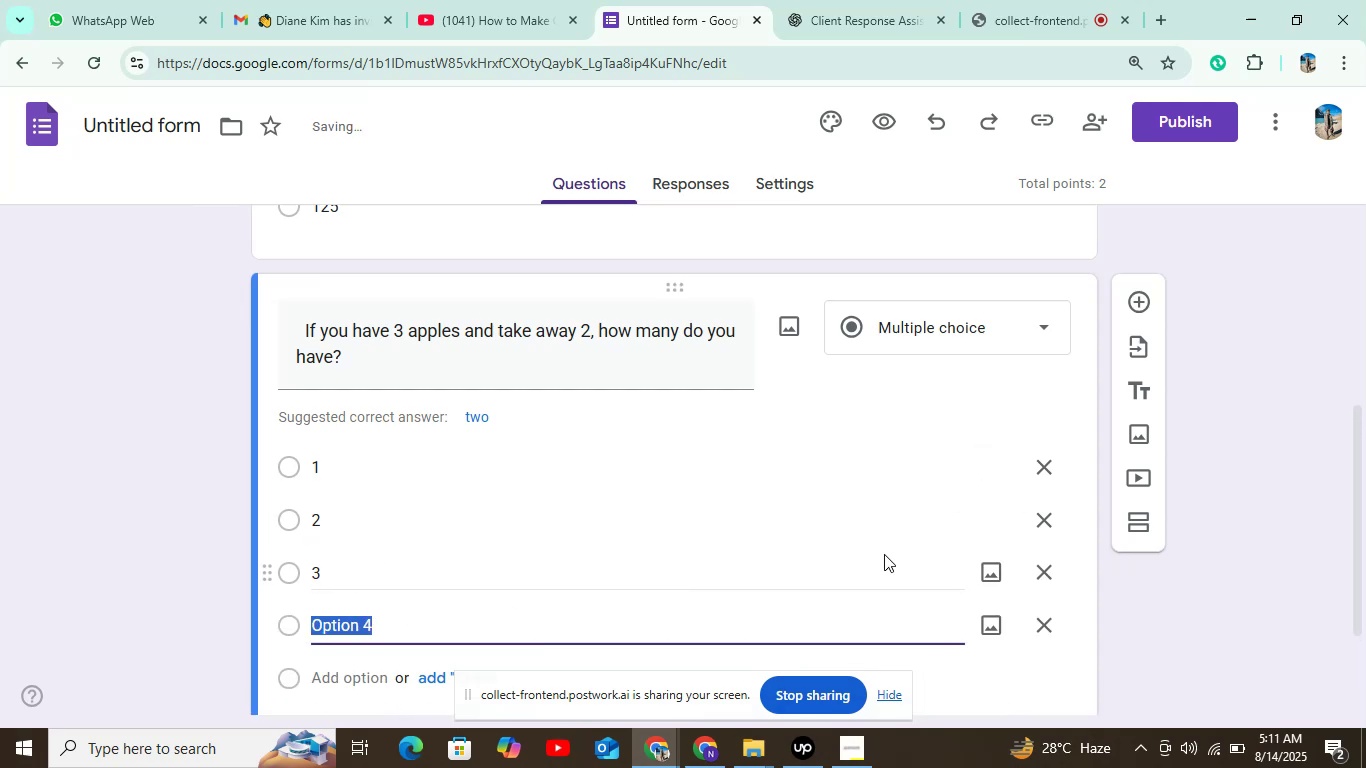 
key(Backspace)
 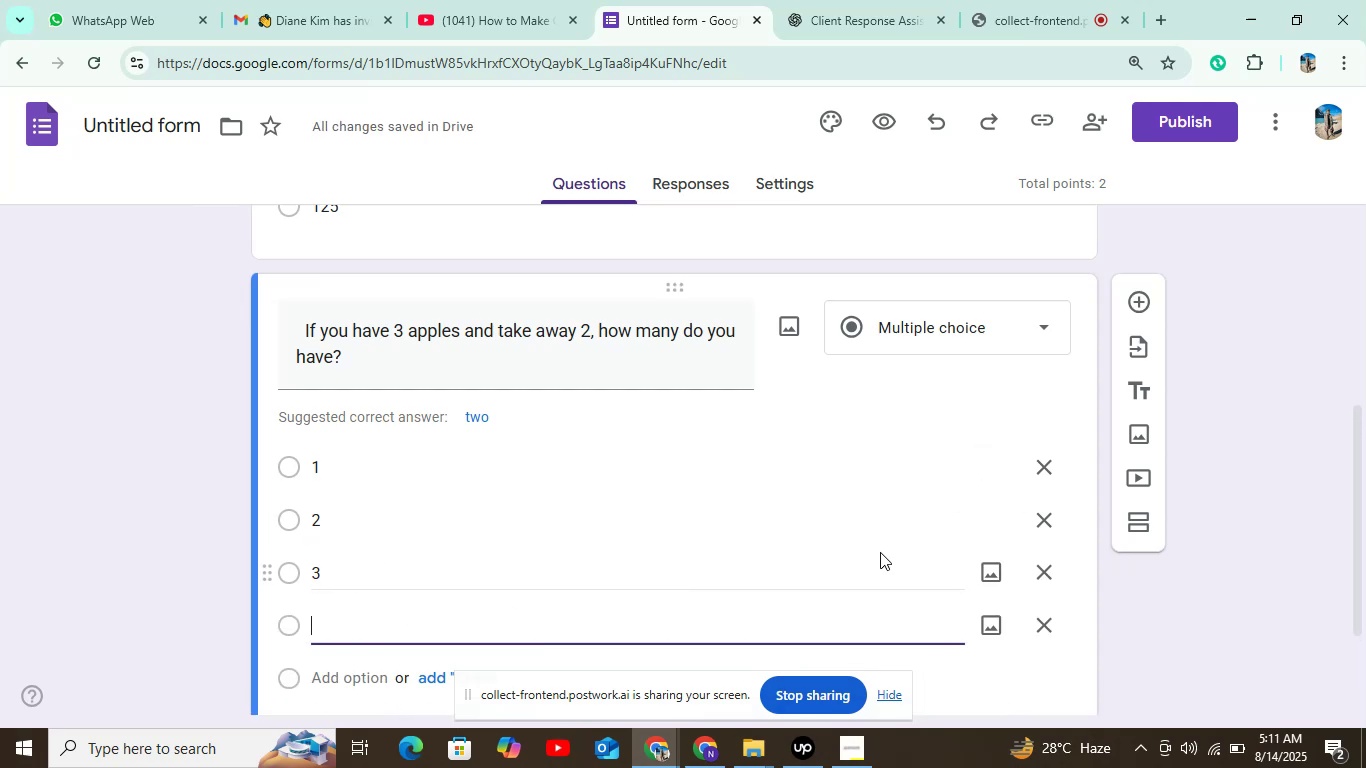 
key(4)
 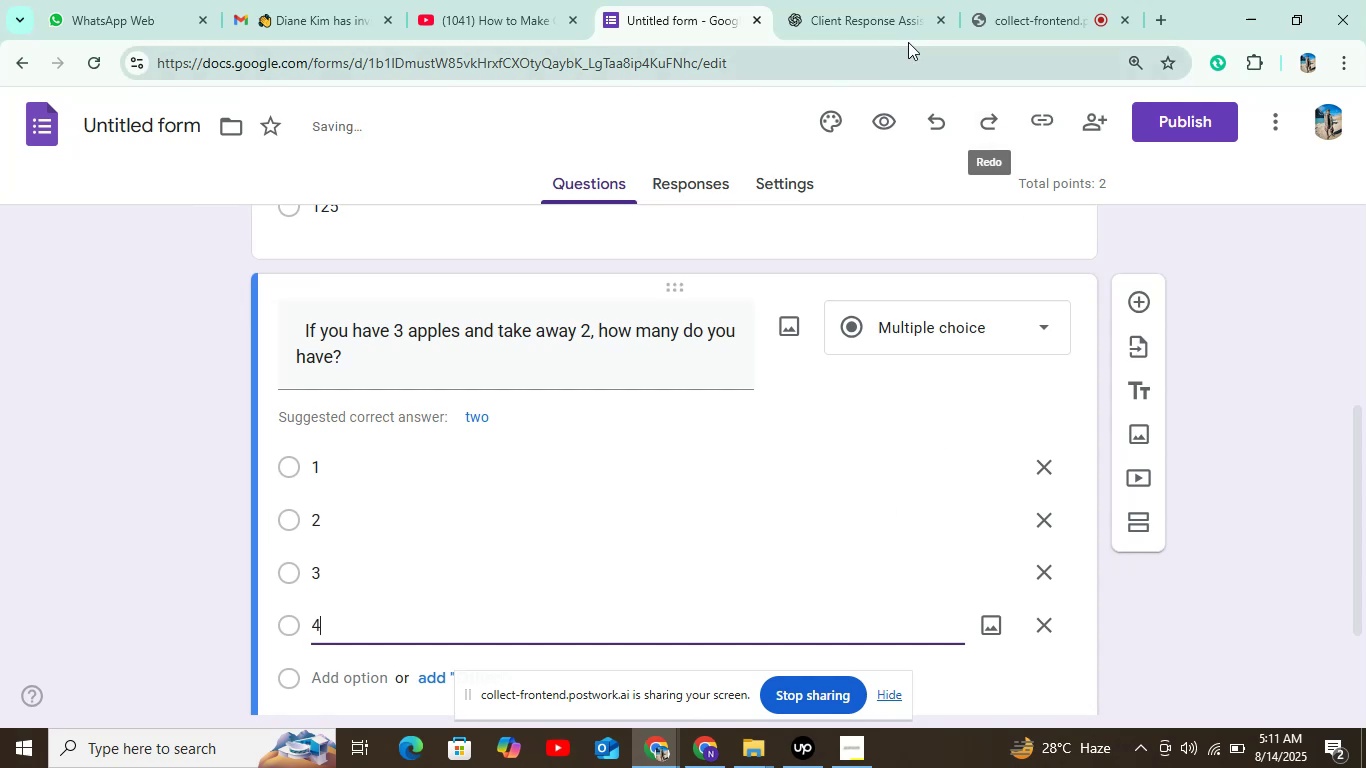 
left_click([873, 26])
 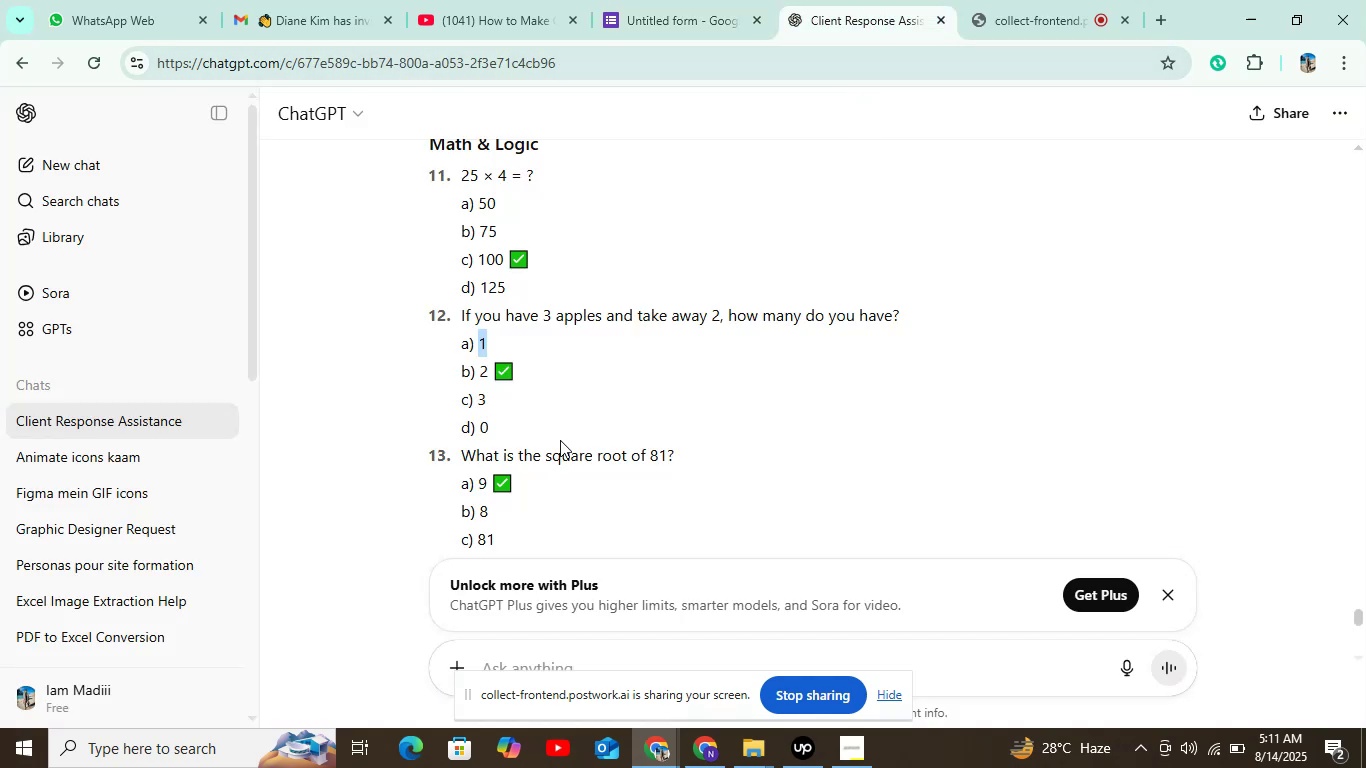 
left_click([689, 17])
 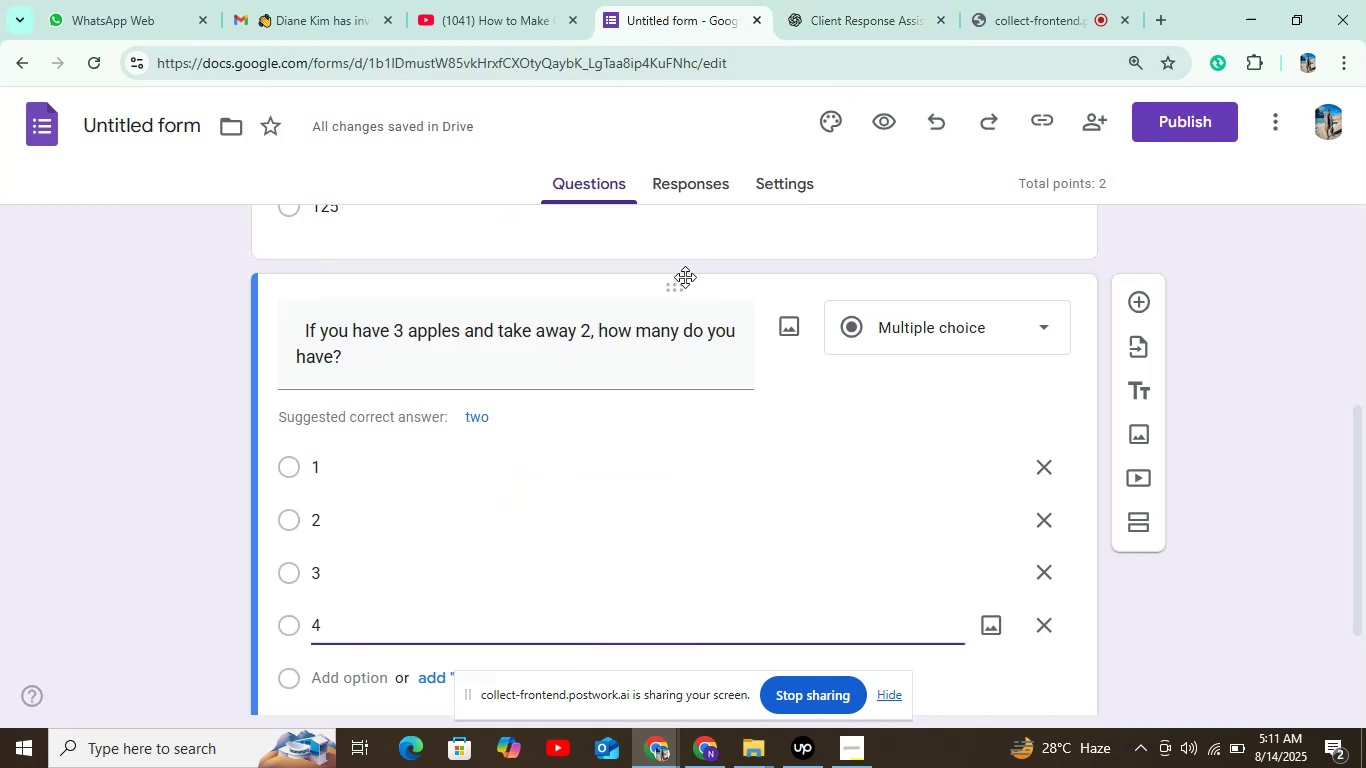 
scroll: coordinate [696, 328], scroll_direction: down, amount: 1.0
 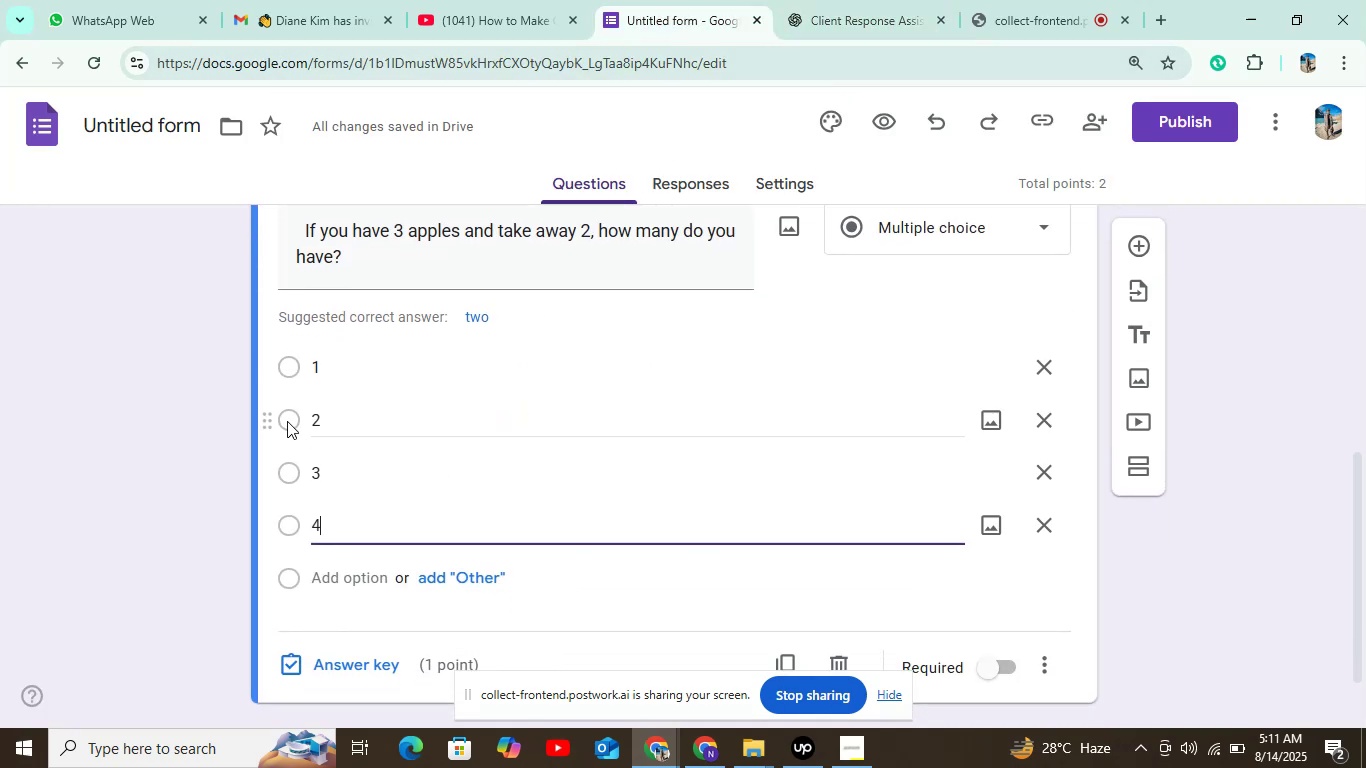 
left_click([339, 659])
 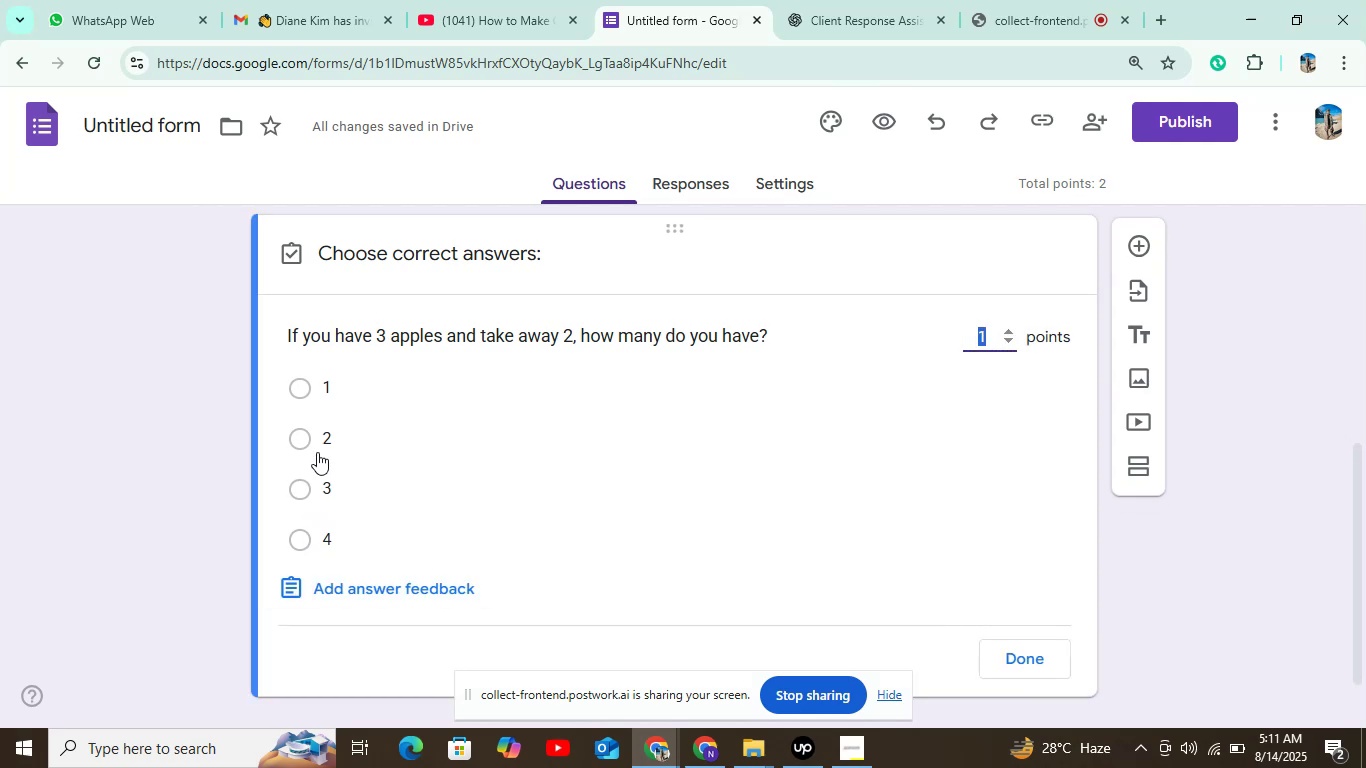 
left_click([306, 443])
 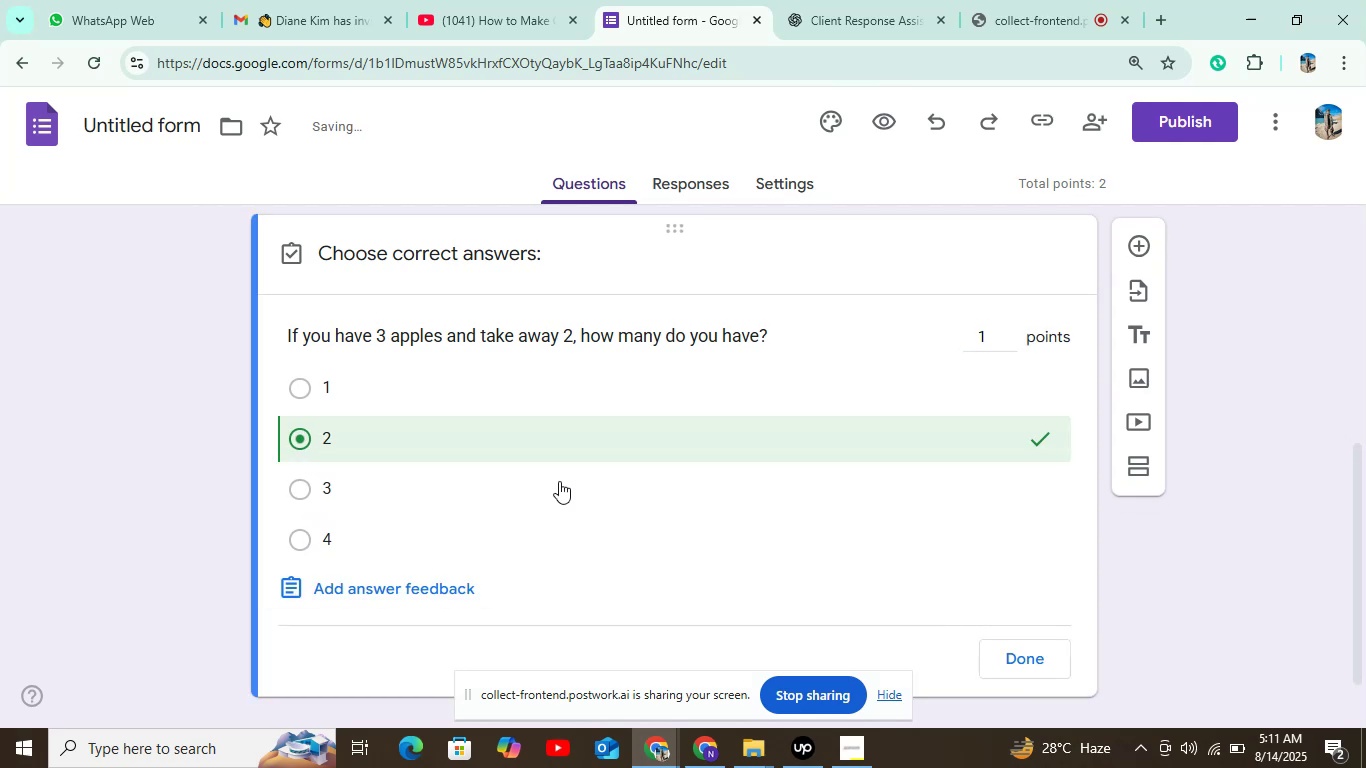 
scroll: coordinate [809, 444], scroll_direction: down, amount: 5.0
 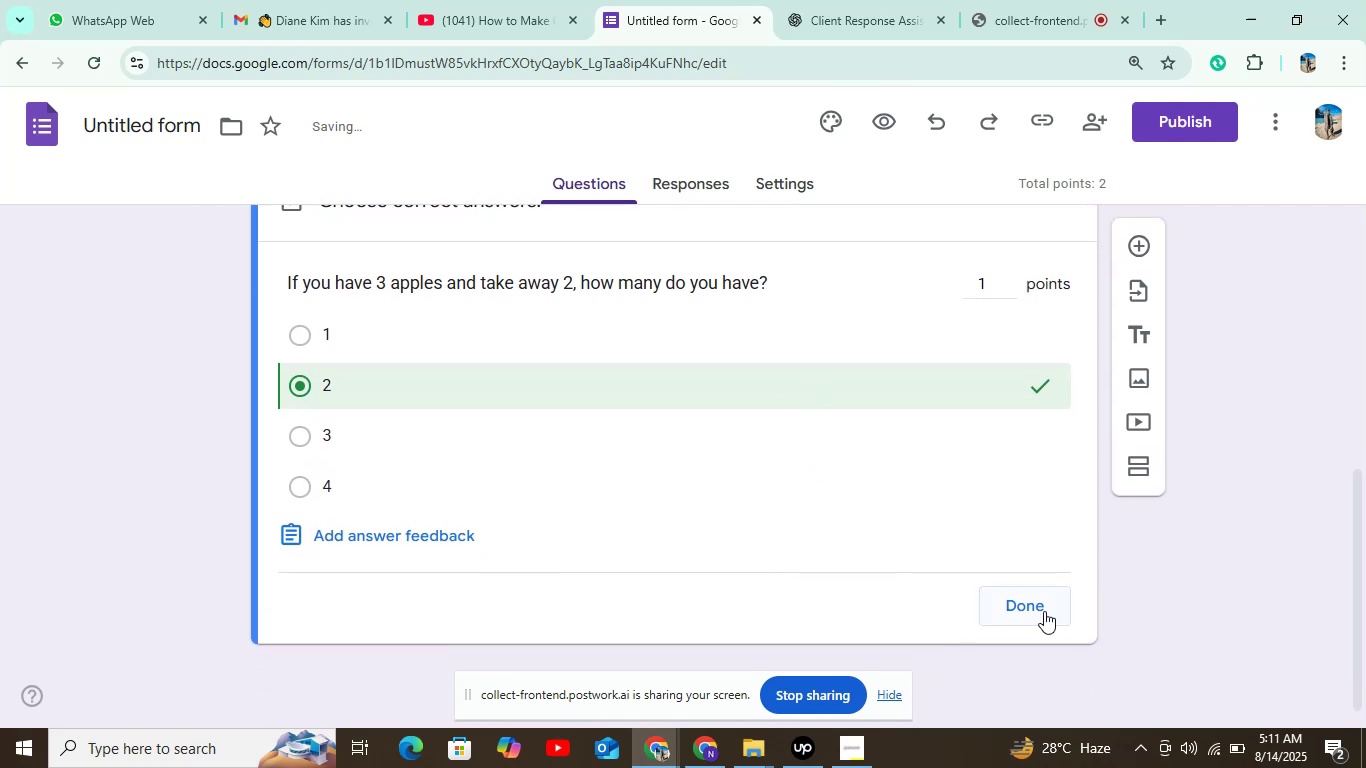 
left_click([1045, 611])
 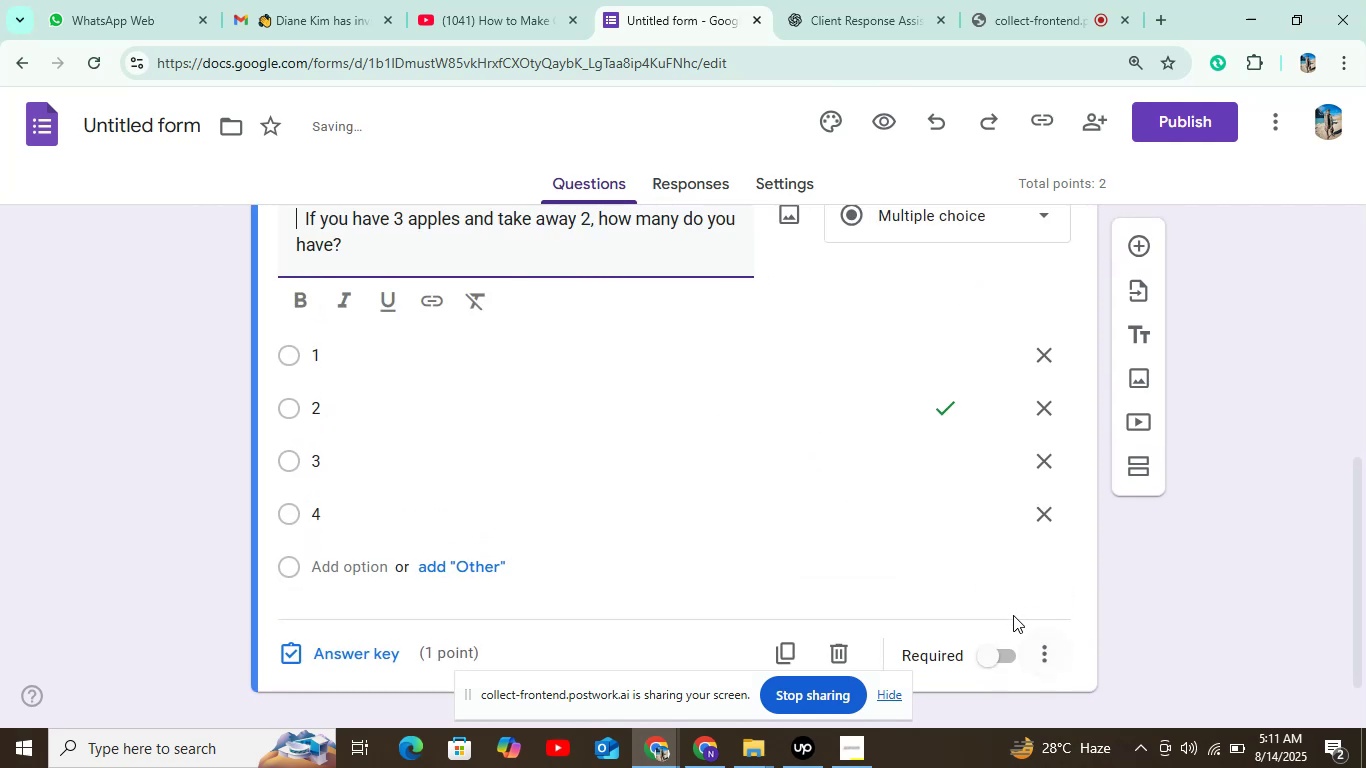 
scroll: coordinate [1014, 574], scroll_direction: down, amount: 5.0
 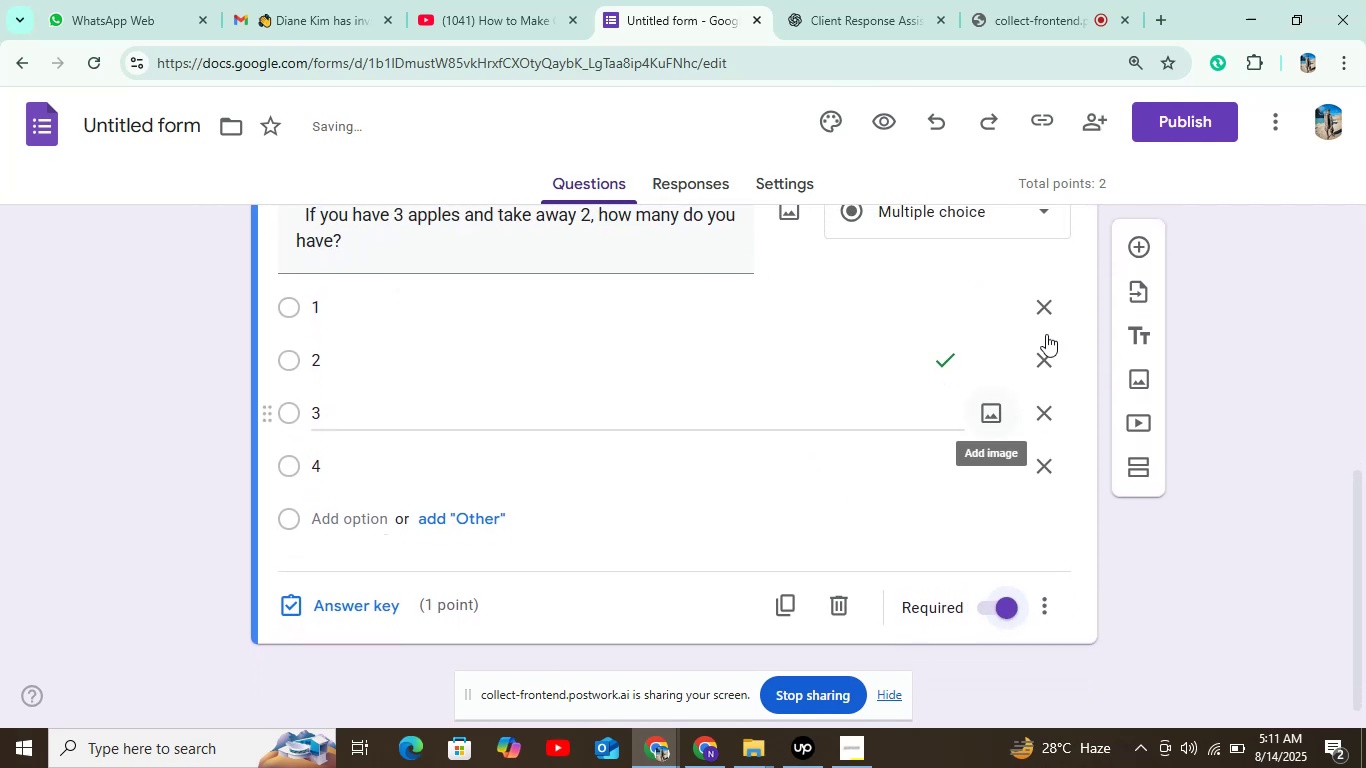 
left_click([1130, 234])
 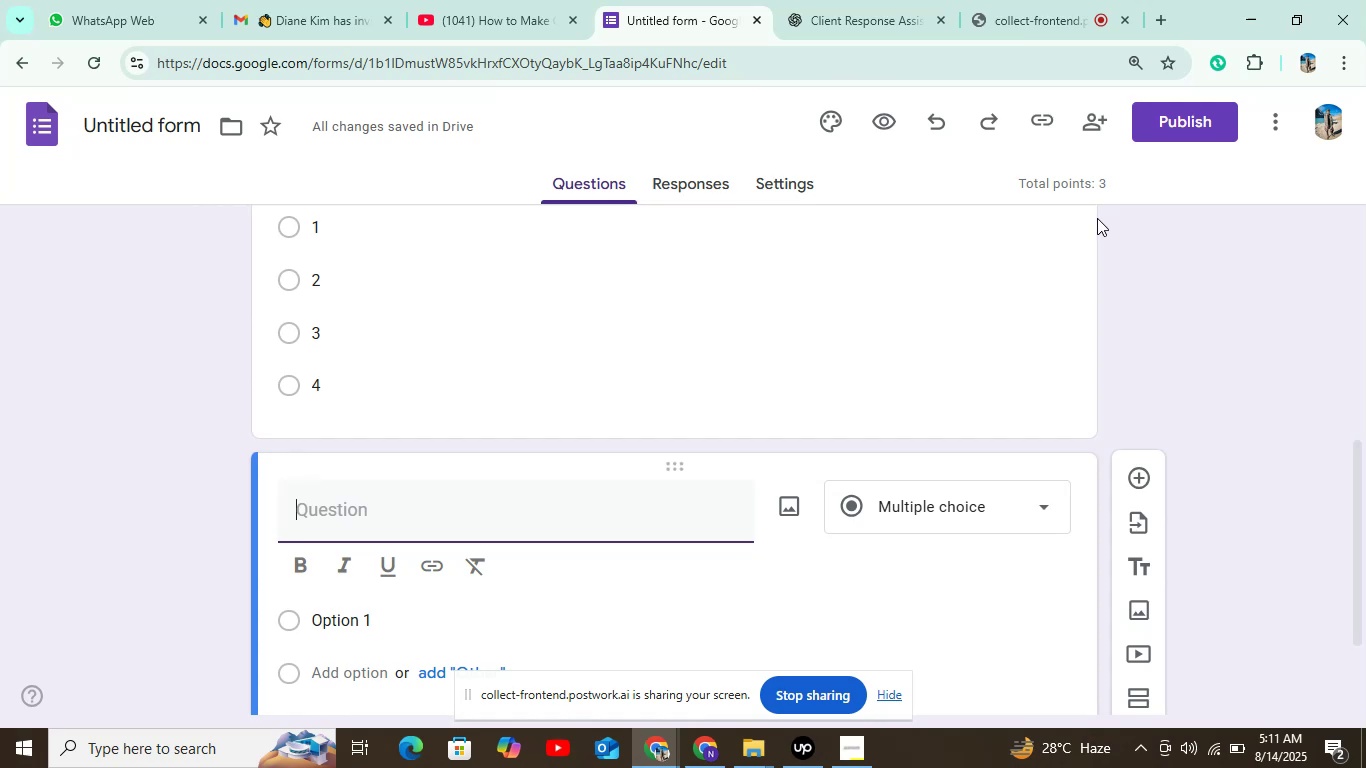 
wait(16.02)
 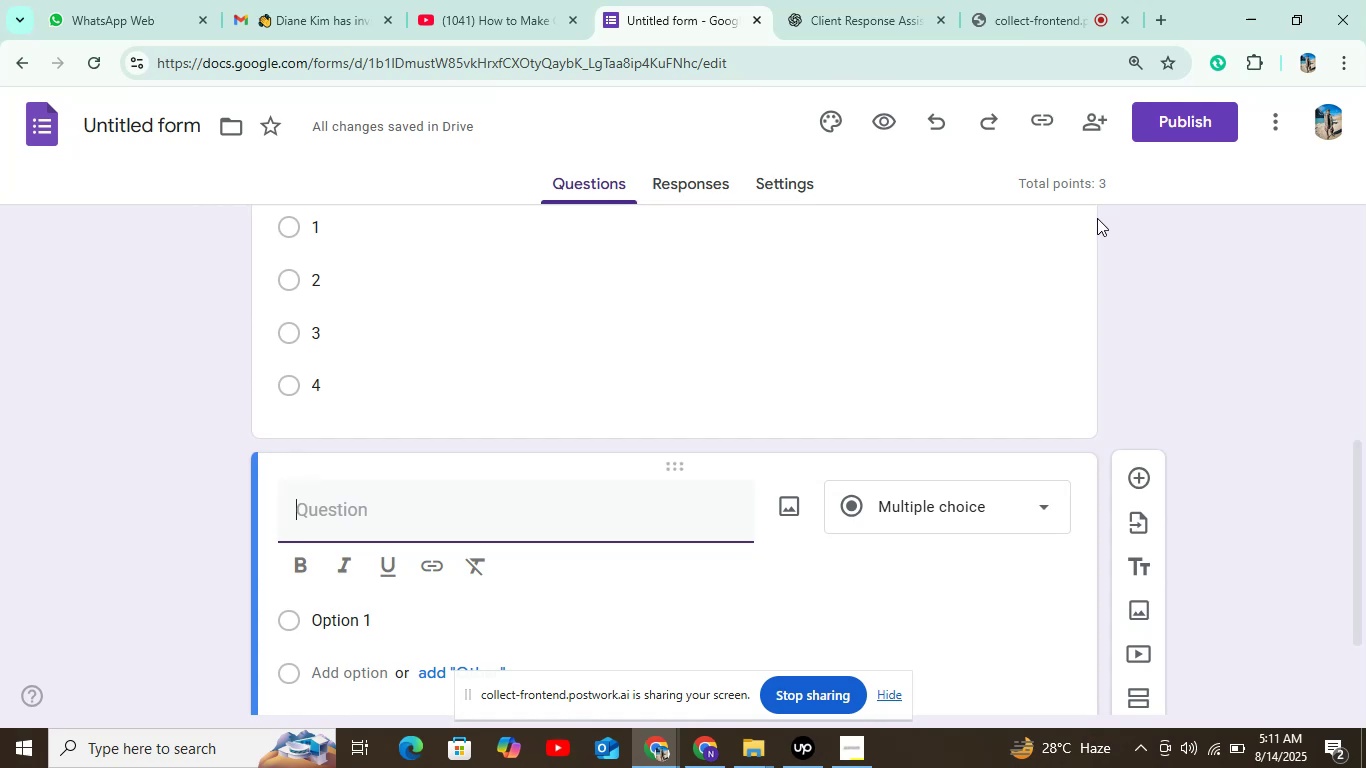 
left_click([829, 1])
 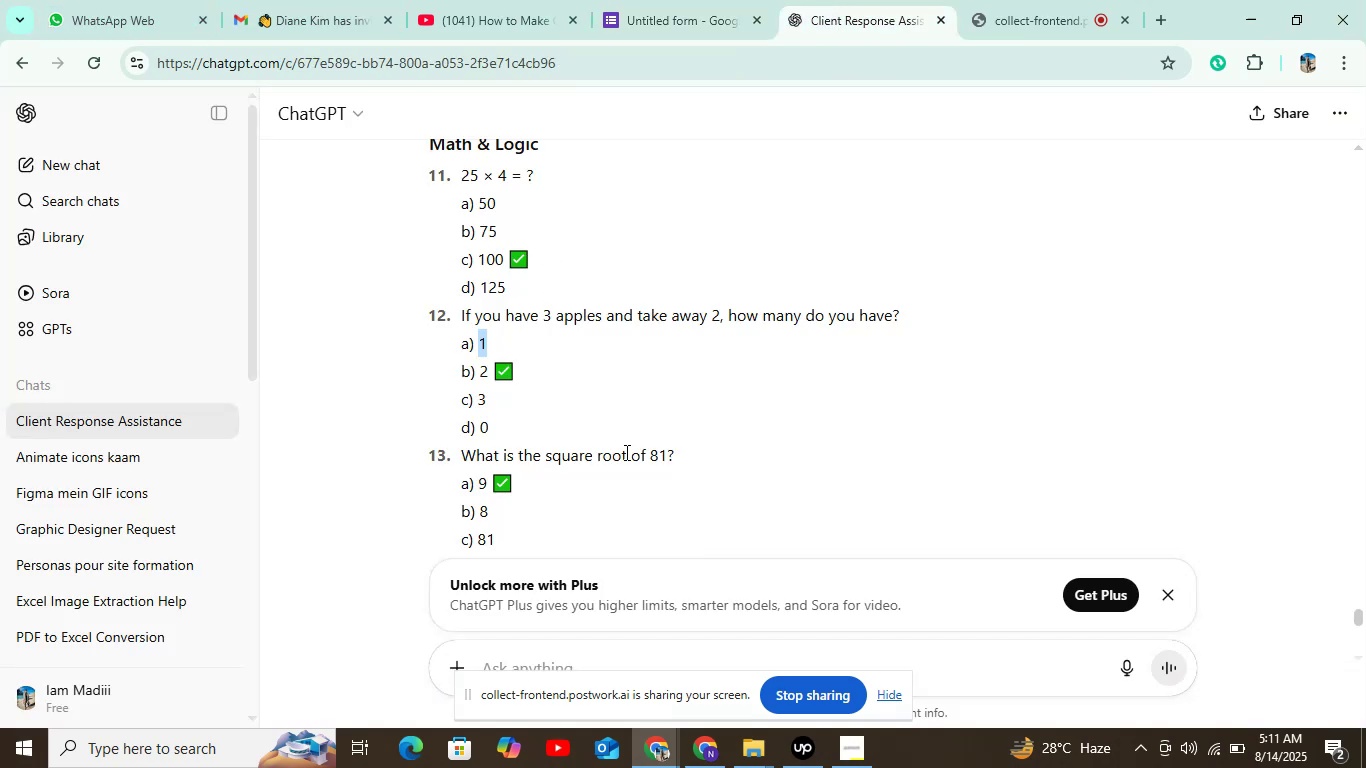 
left_click_drag(start_coordinate=[688, 450], to_coordinate=[563, 434])
 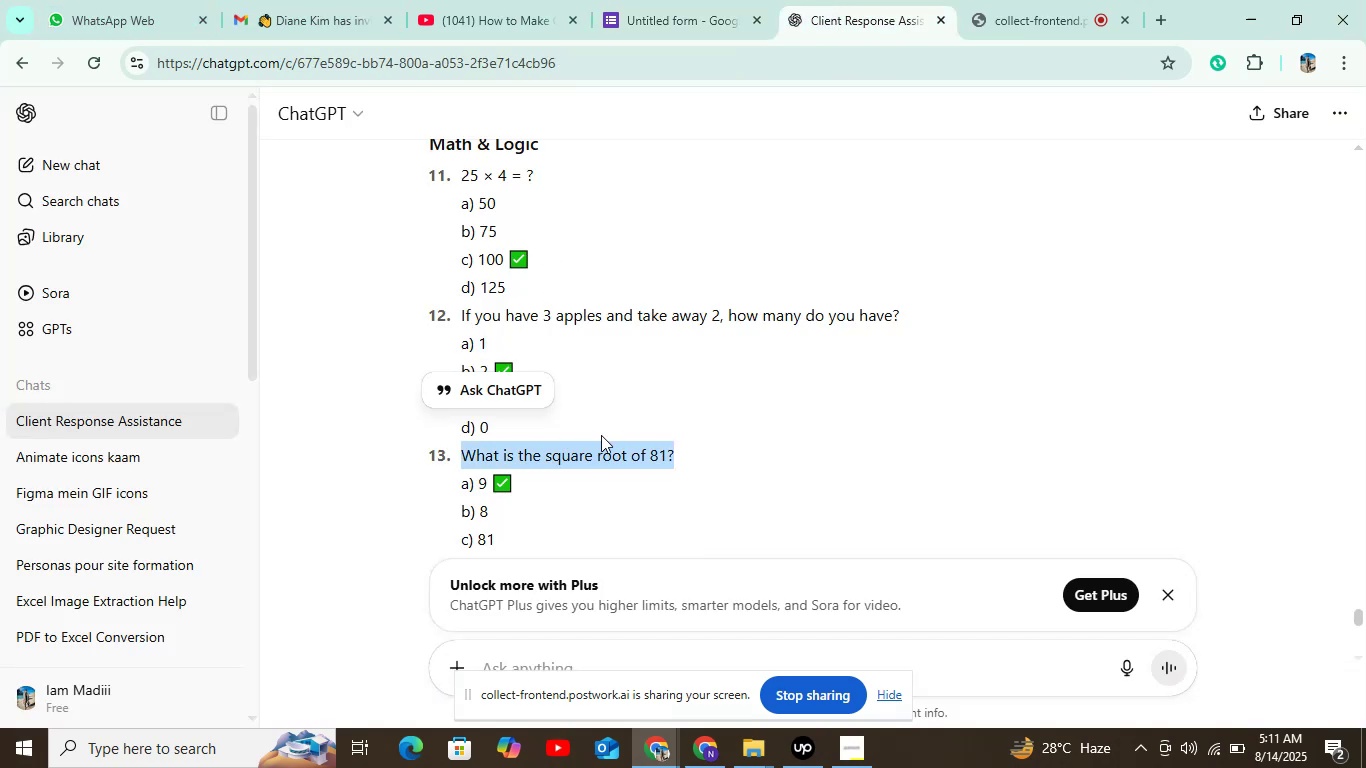 
key(Control+C)
 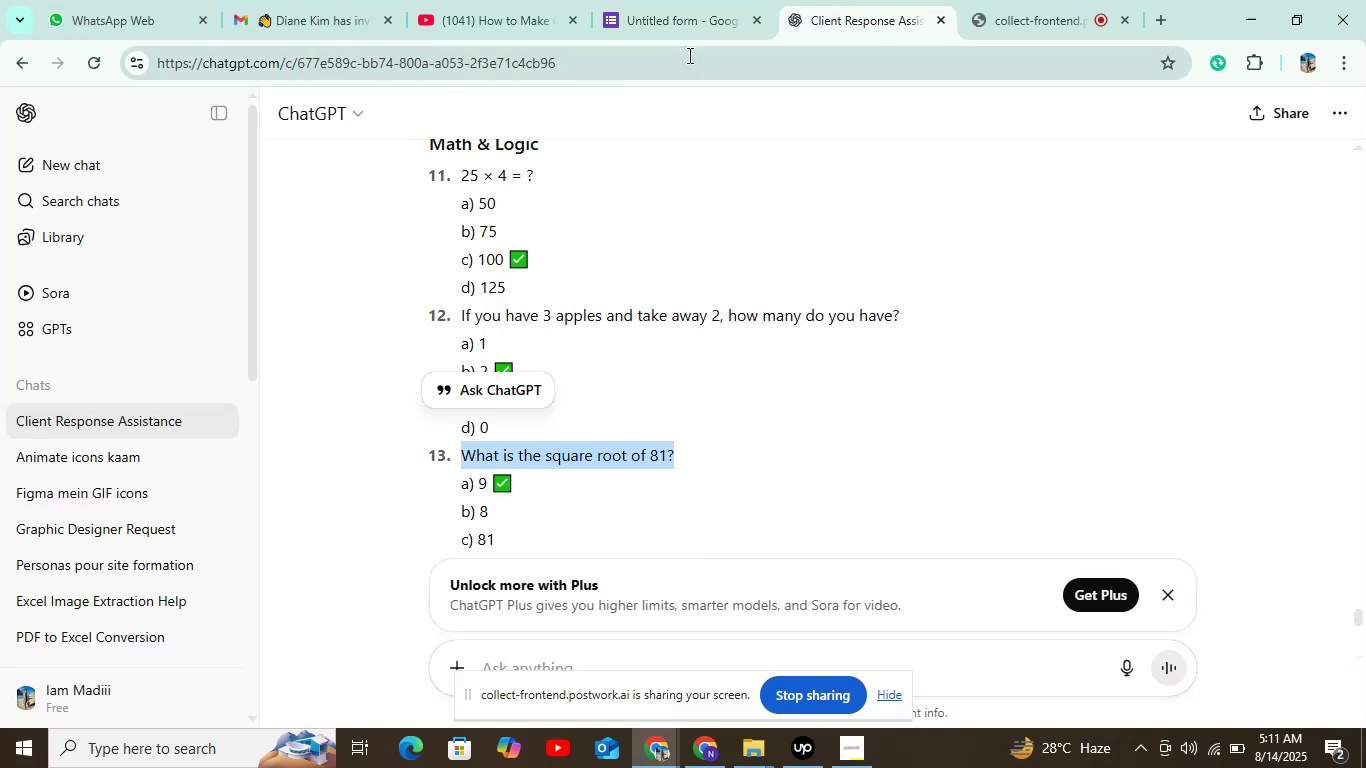 
left_click([688, 24])
 